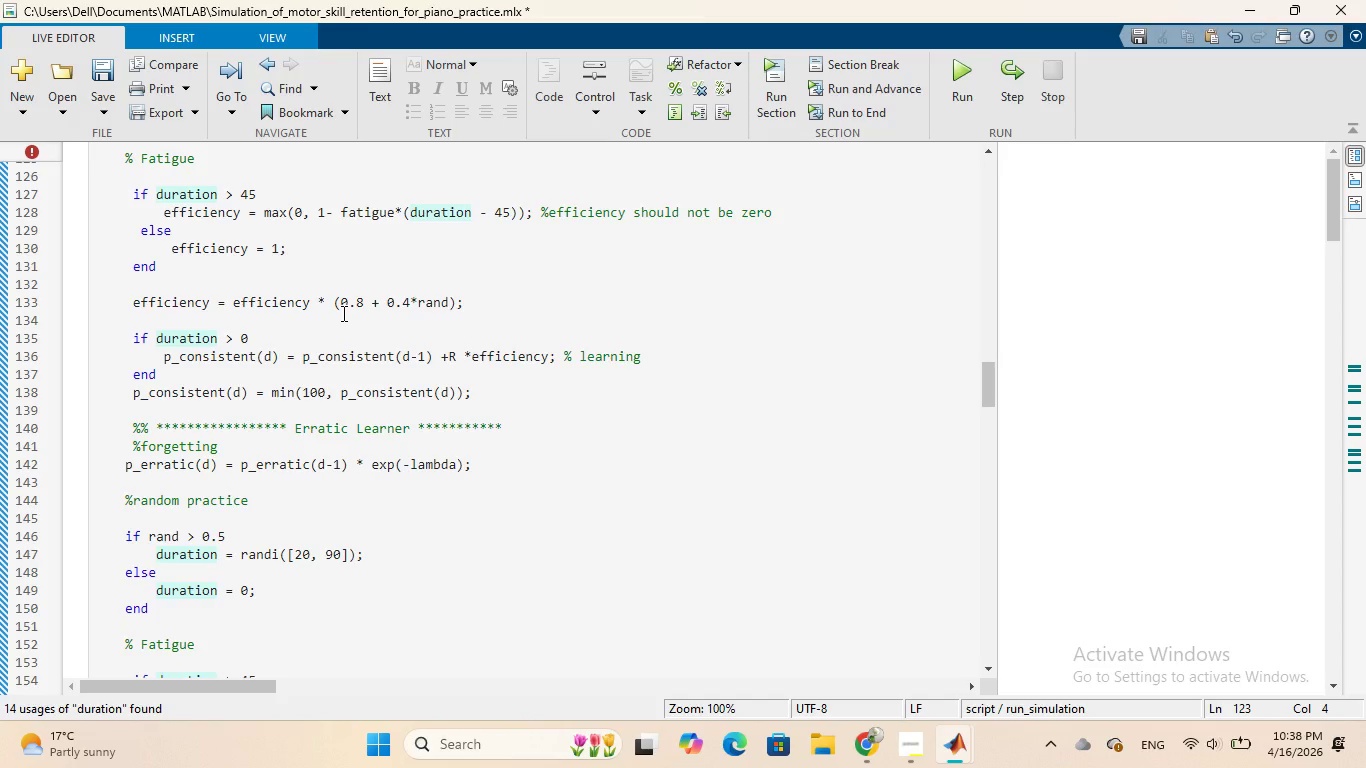 
left_click([488, 393])
 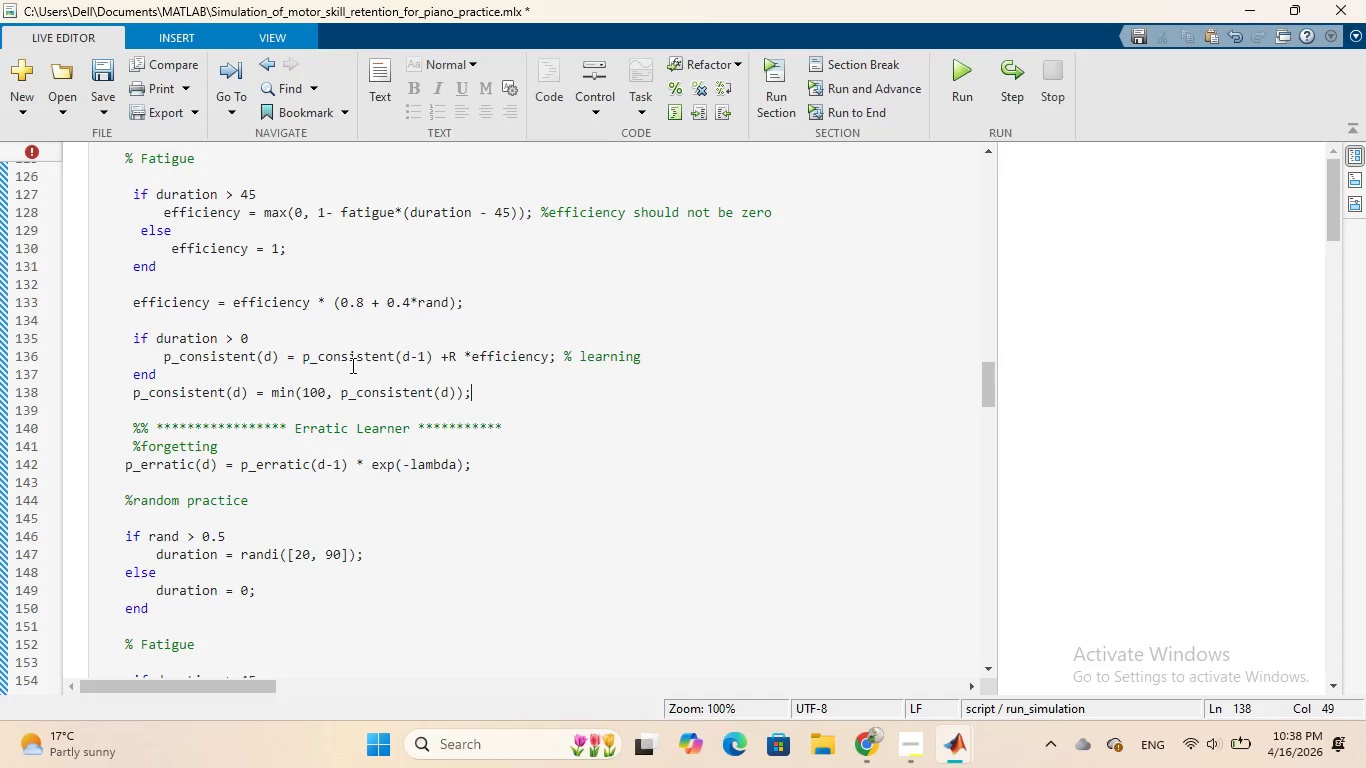 
wait(17.17)
 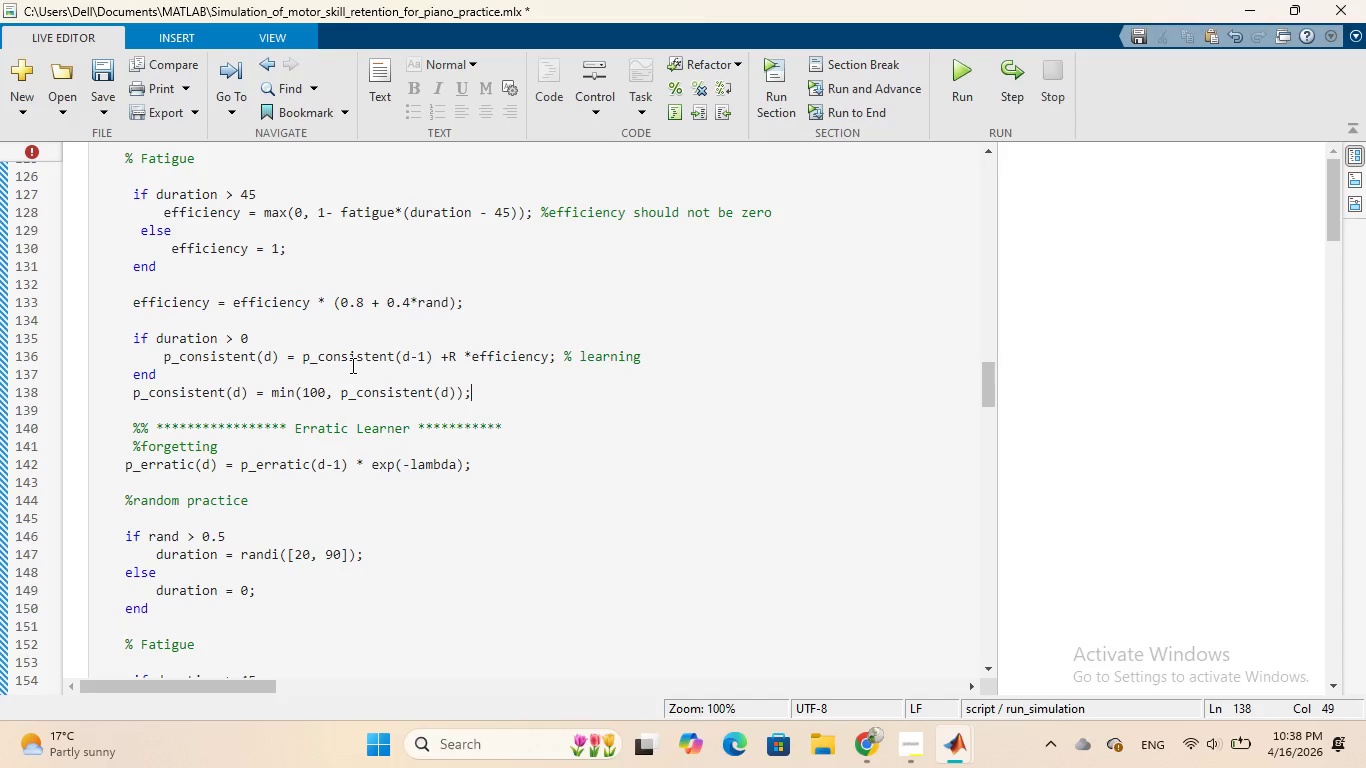 
scroll: coordinate [365, 356], scroll_direction: up, amount: 1.0
 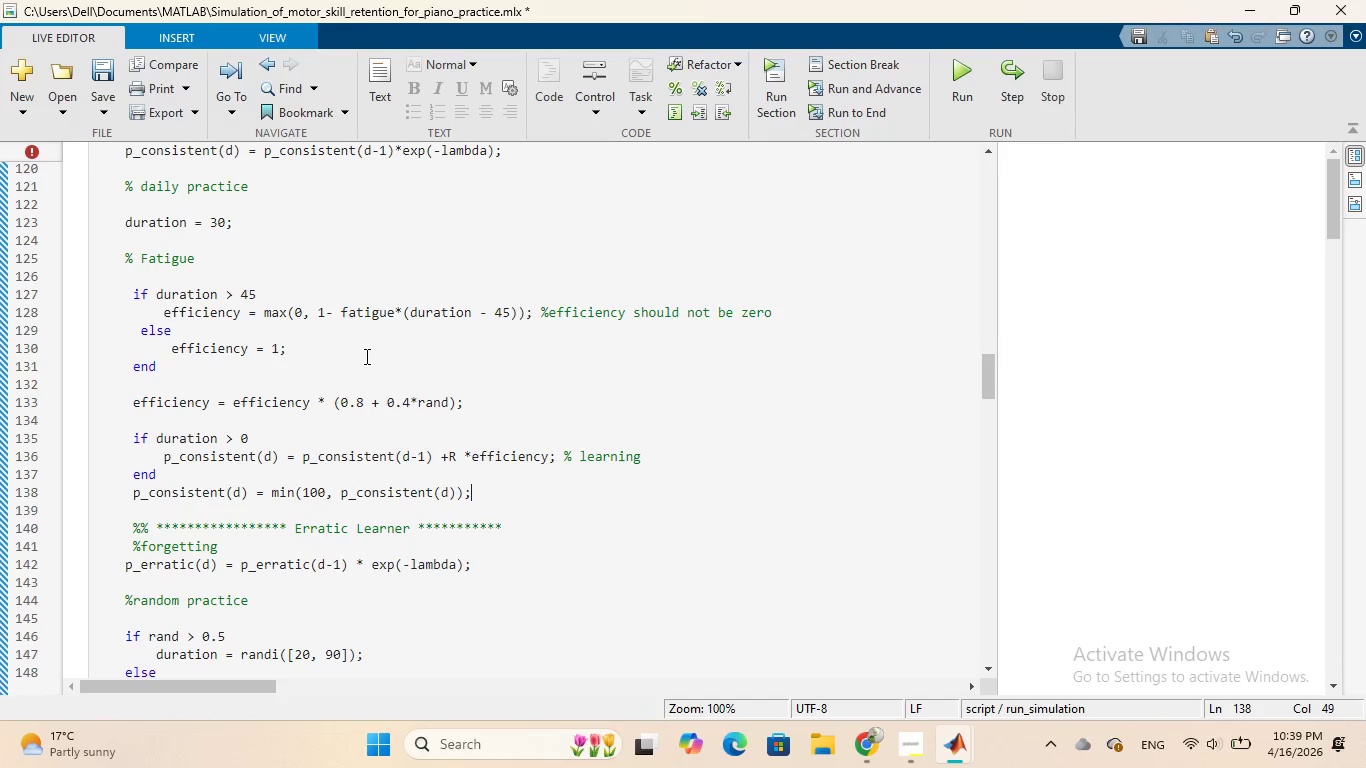 
wait(5.13)
 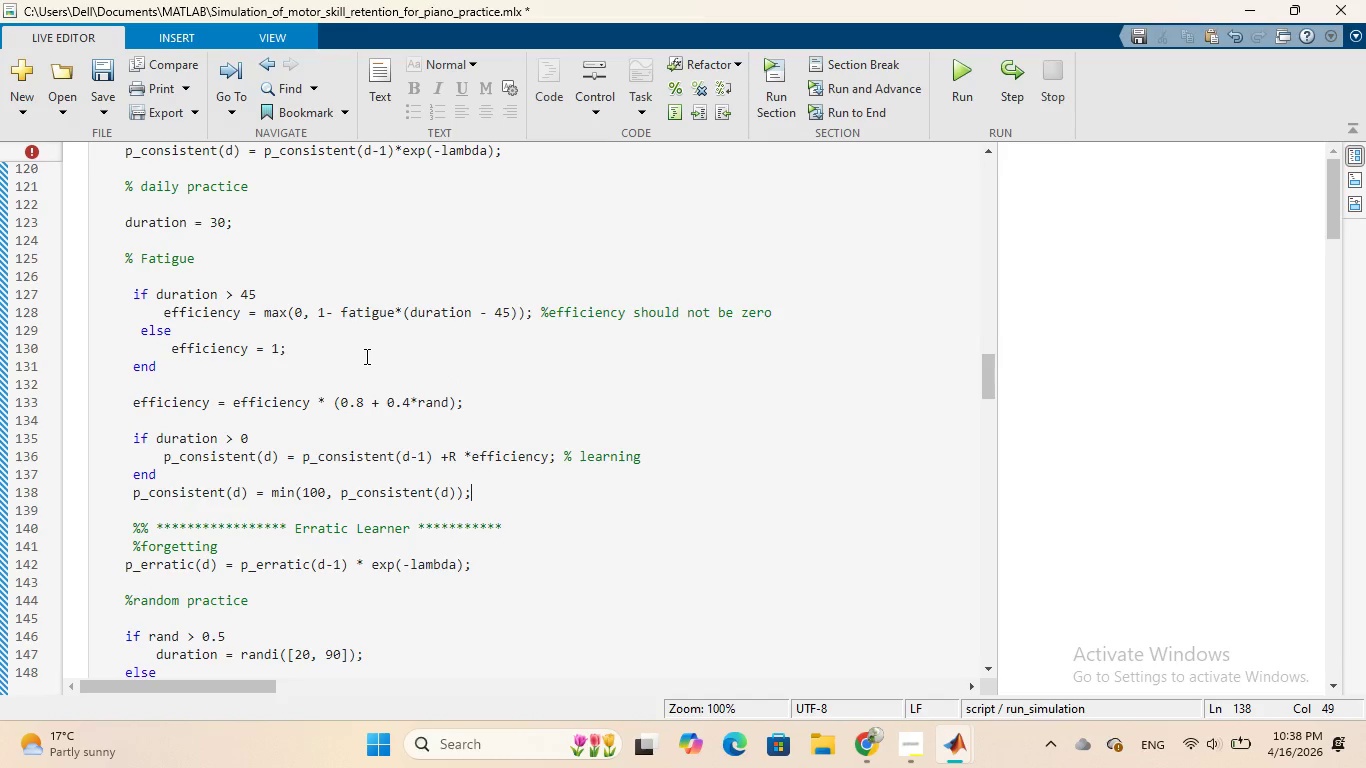 
scroll: coordinate [365, 356], scroll_direction: up, amount: 1.0
 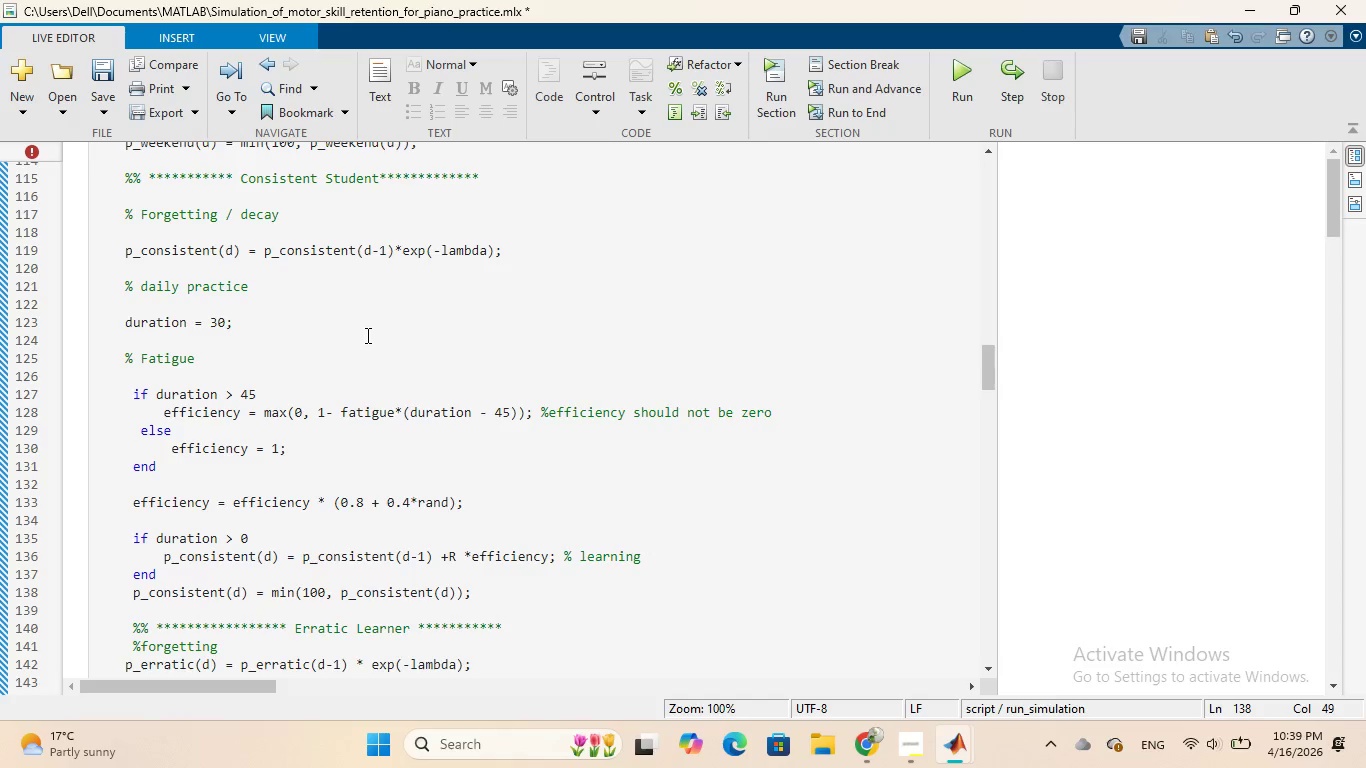 
wait(14.28)
 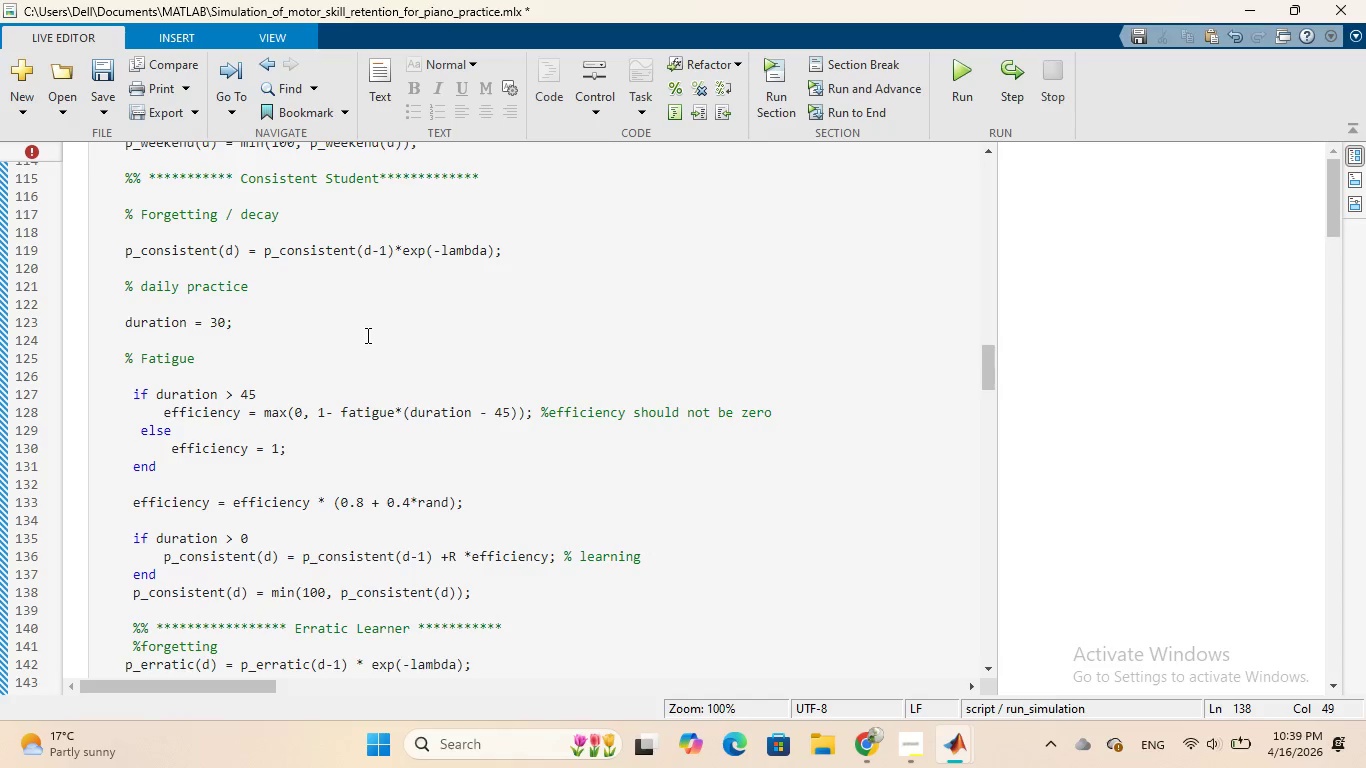 
scroll: coordinate [325, 417], scroll_direction: down, amount: 1.0
 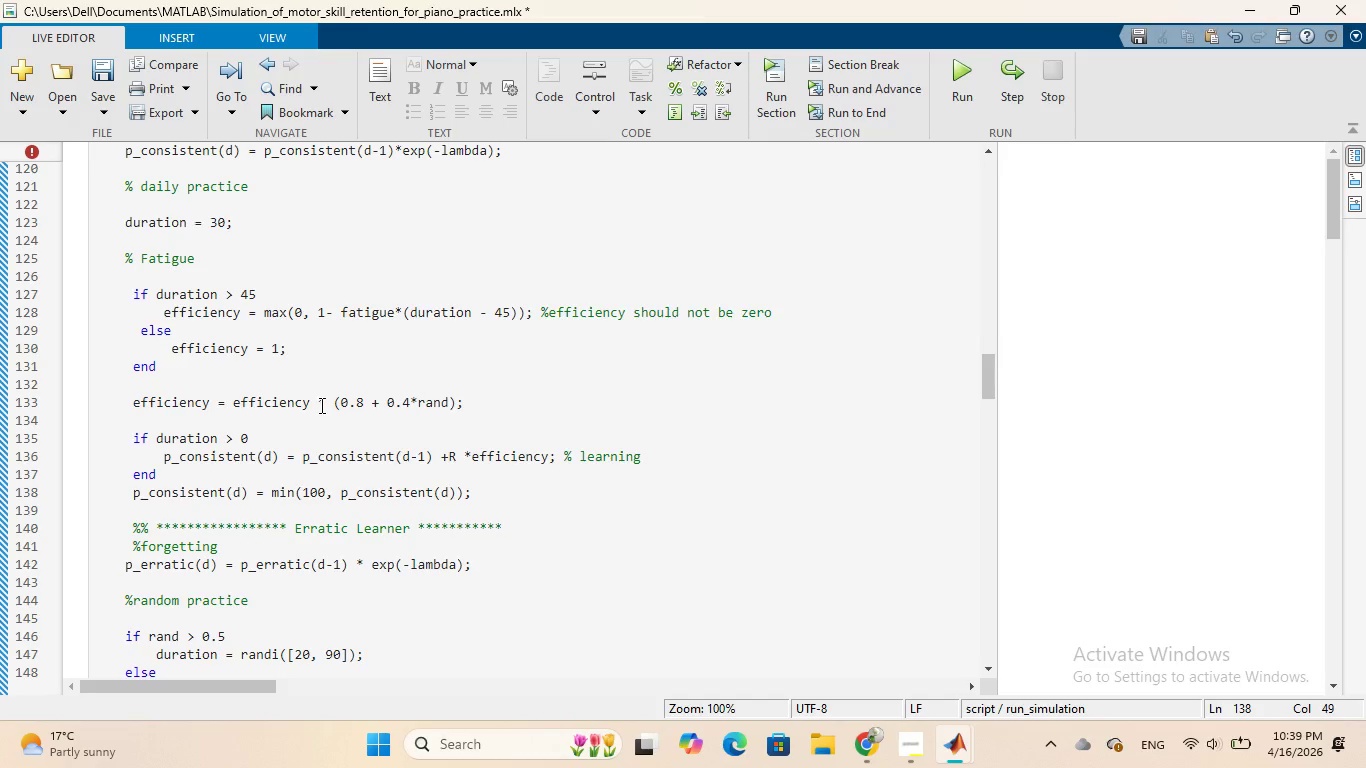 
wait(11.58)
 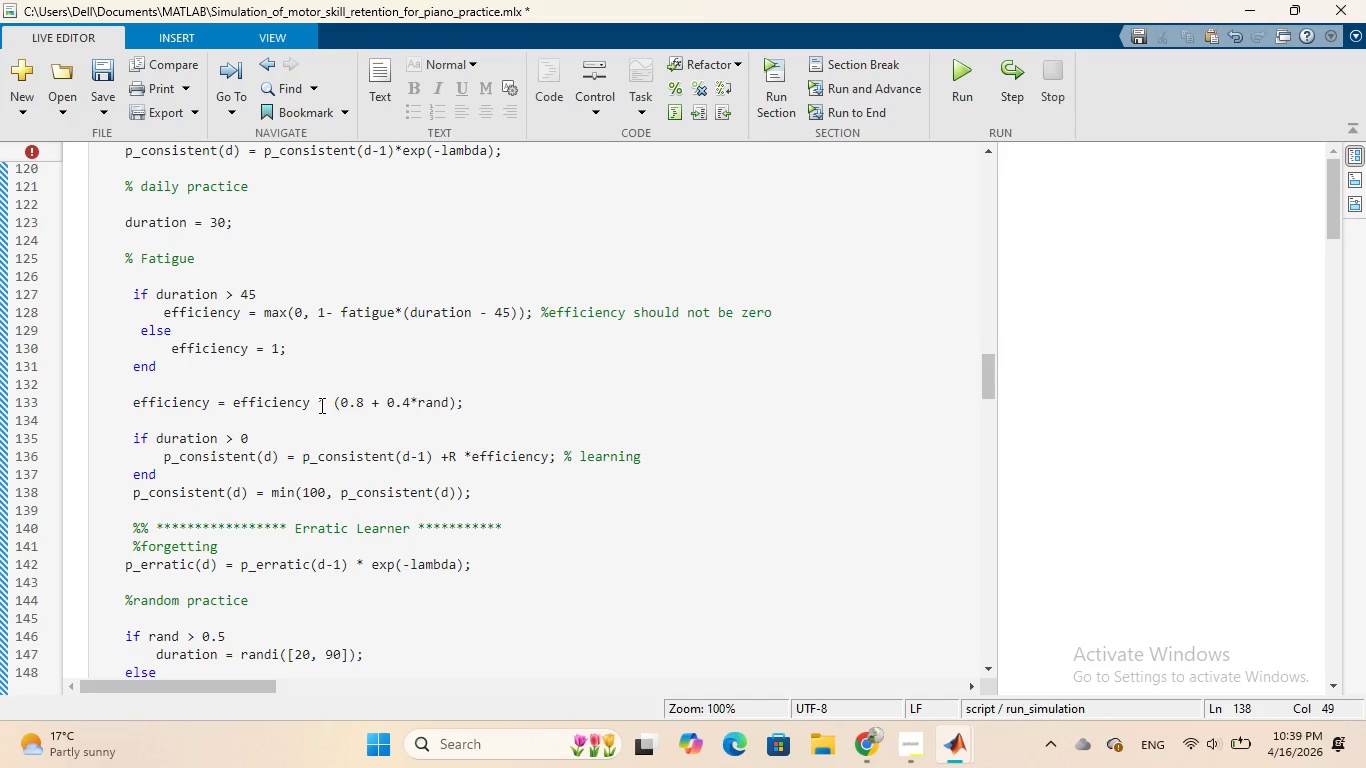 
left_click([422, 457])
 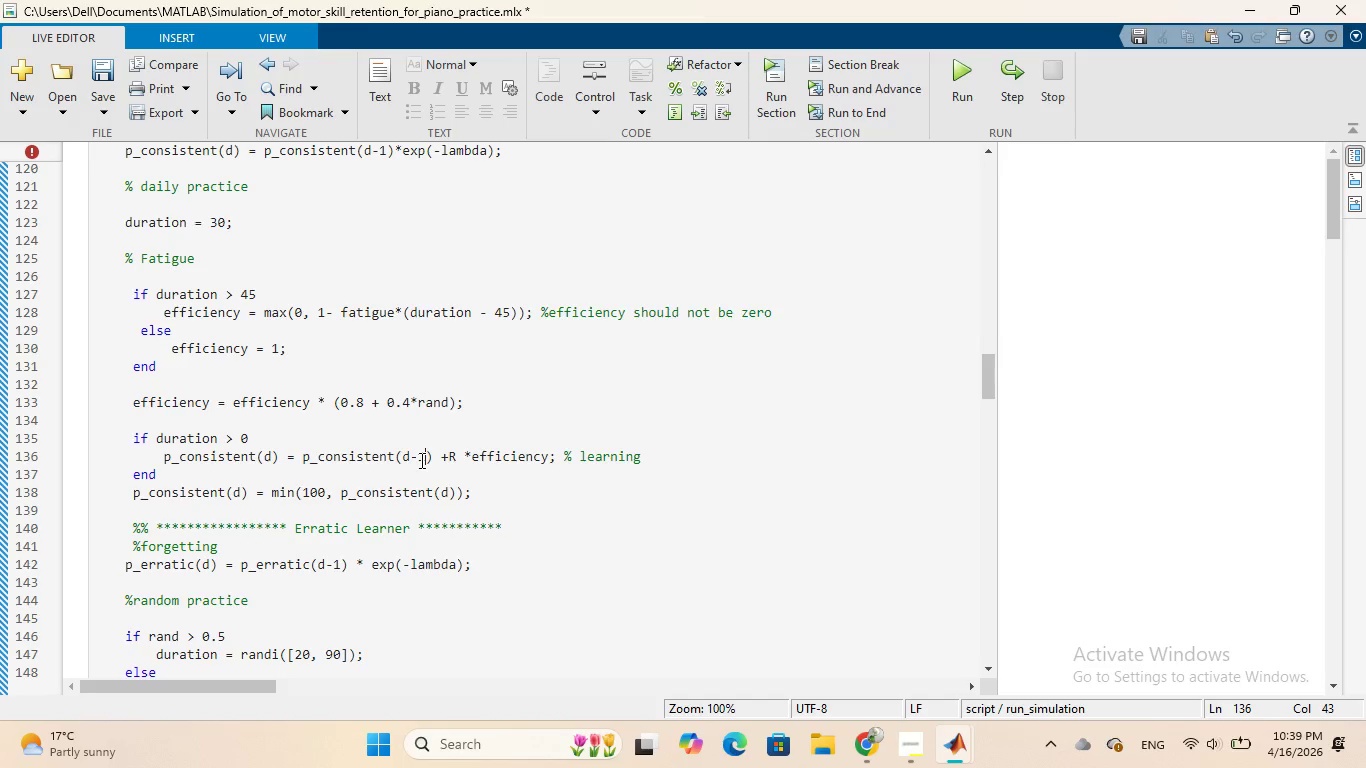 
key(Backspace)
 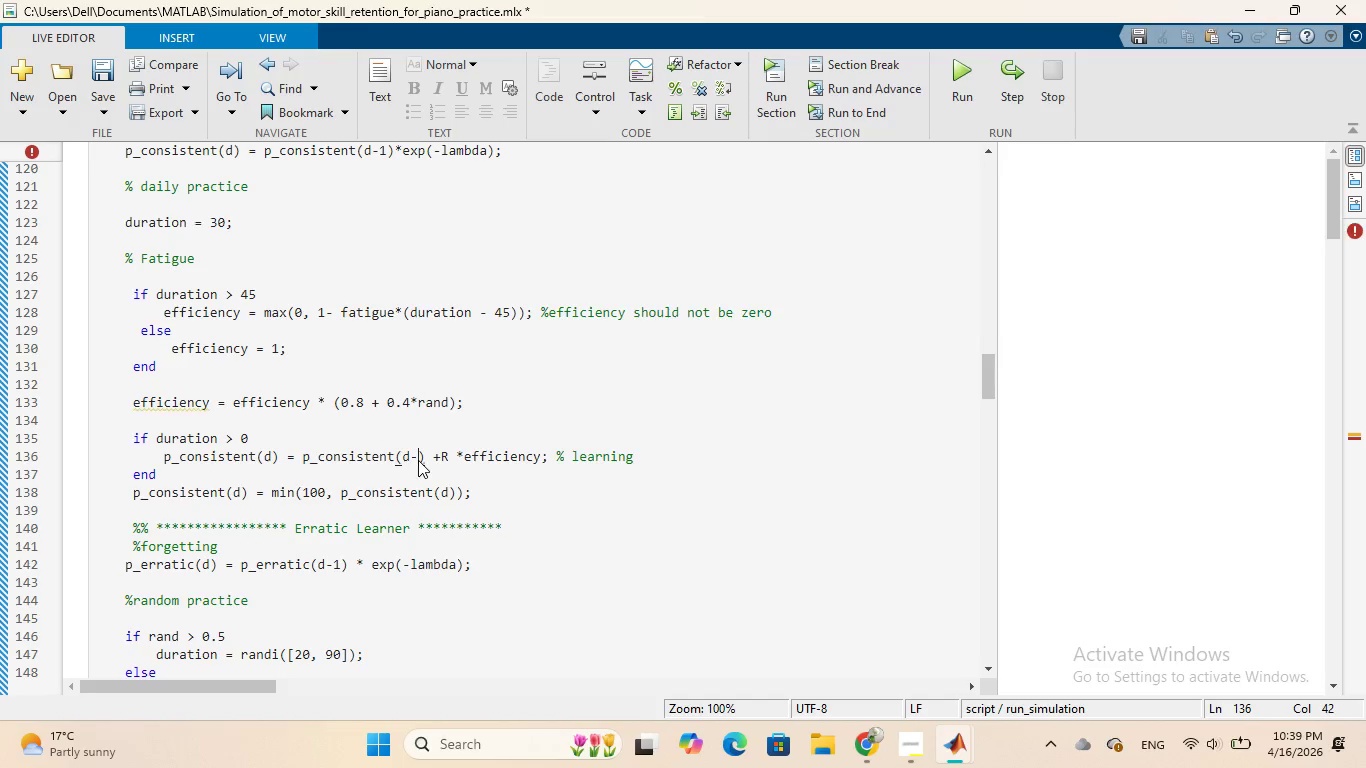 
key(Backspace)
 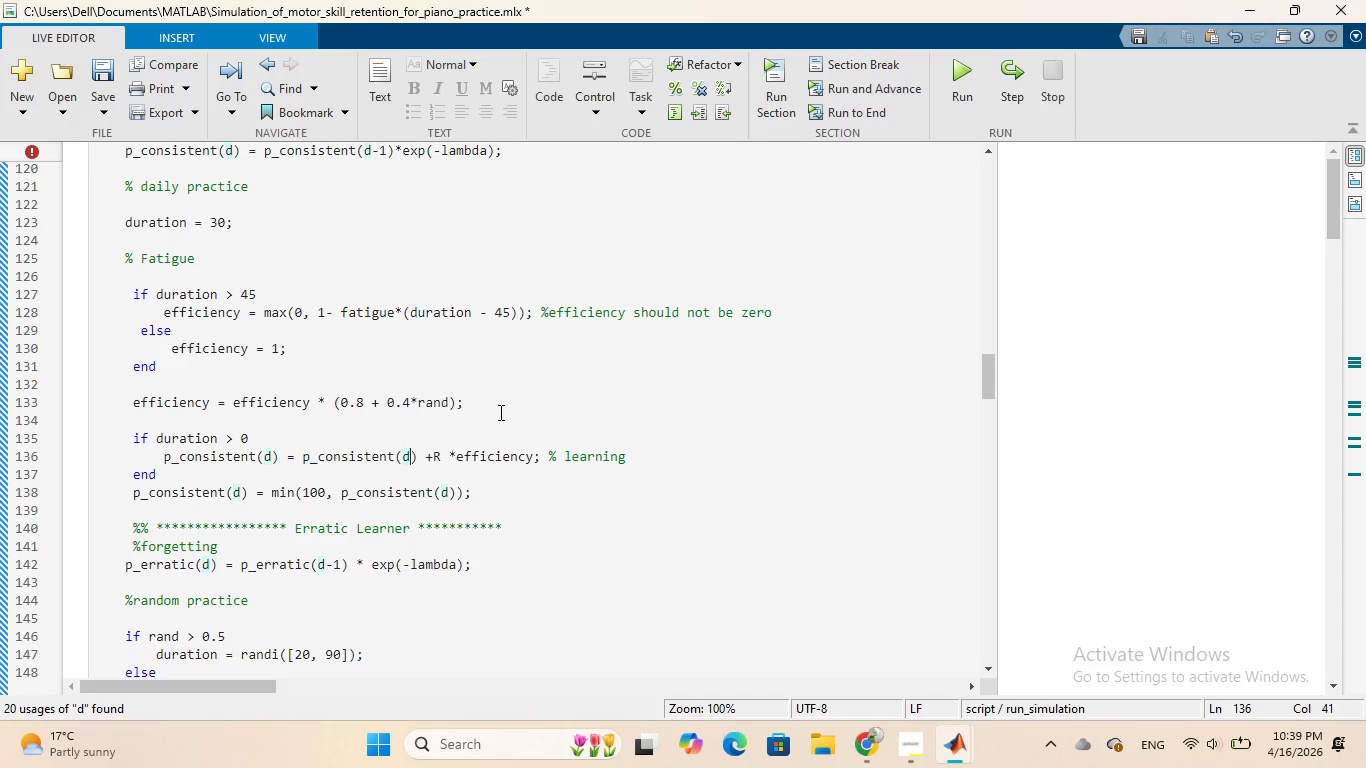 
wait(8.66)
 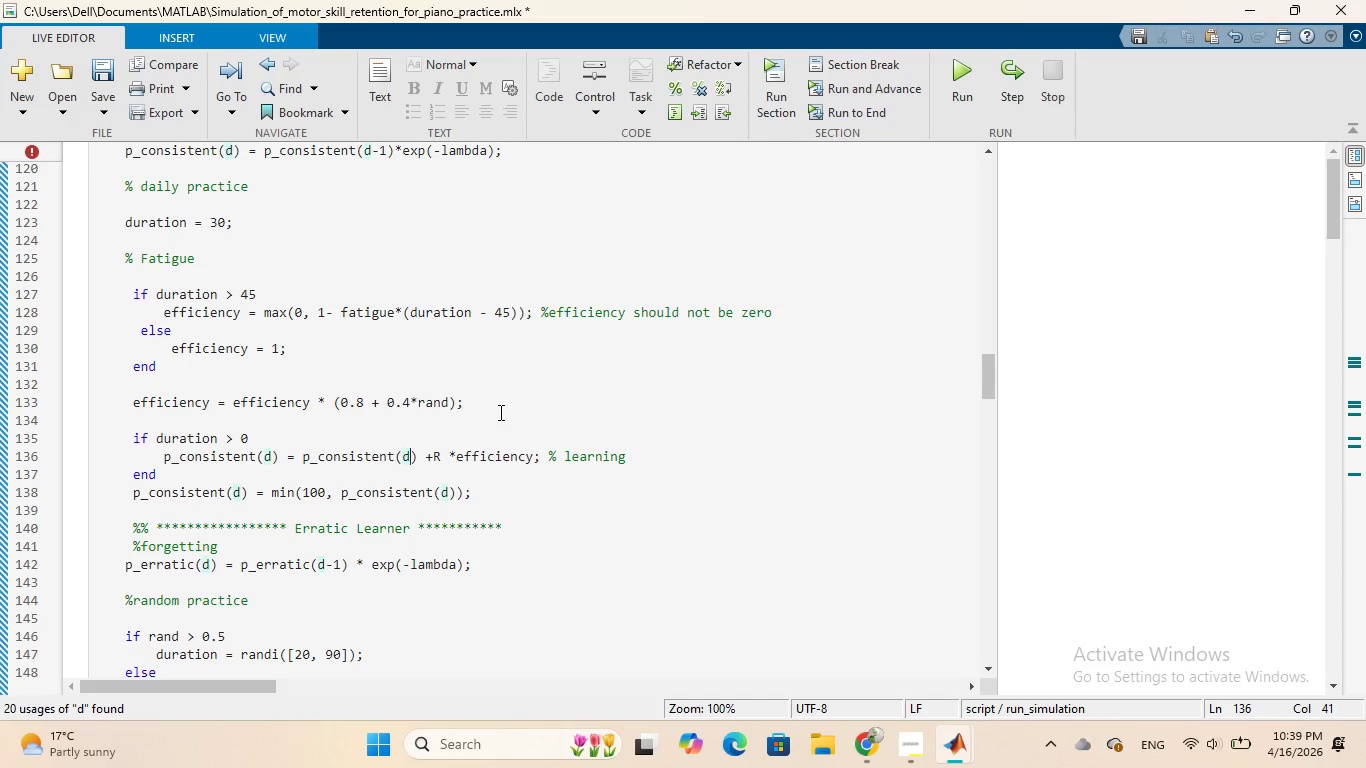 
left_click([542, 459])
 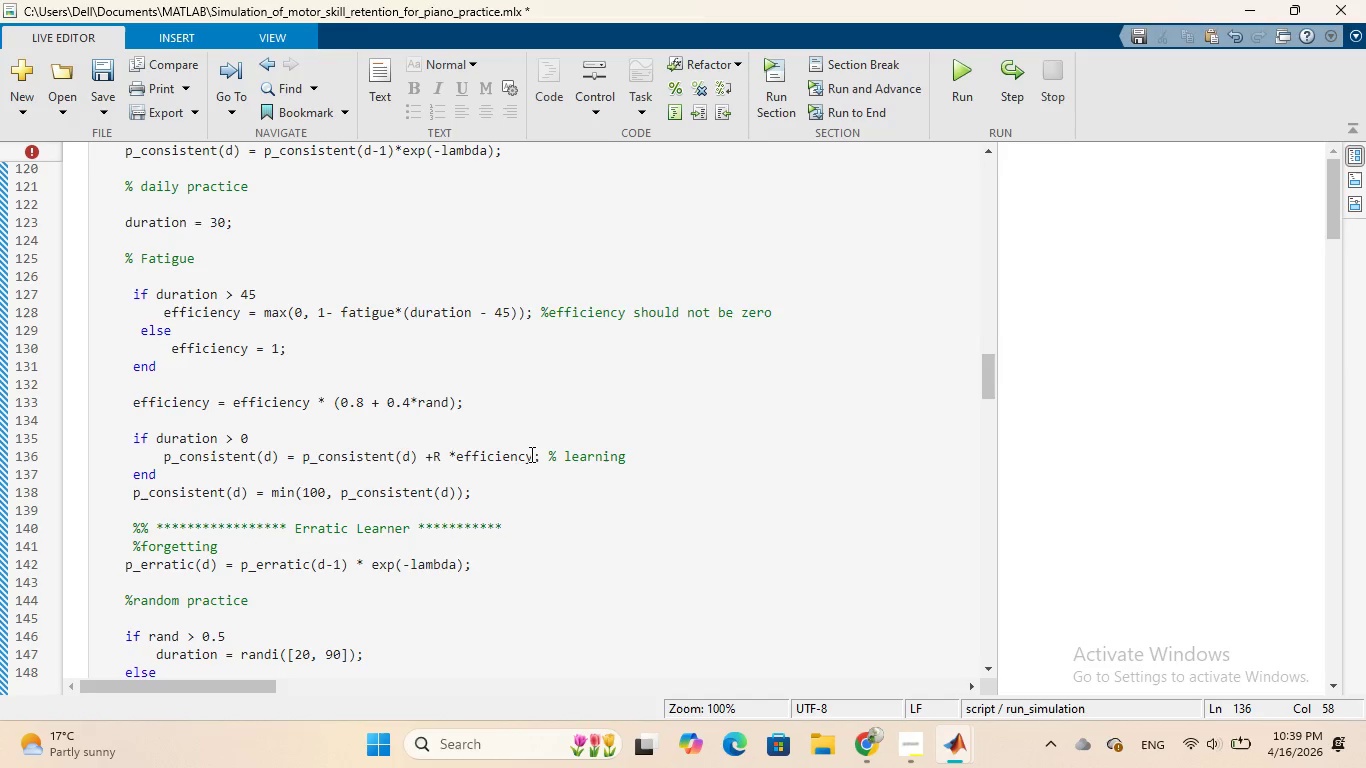 
key(Space)
 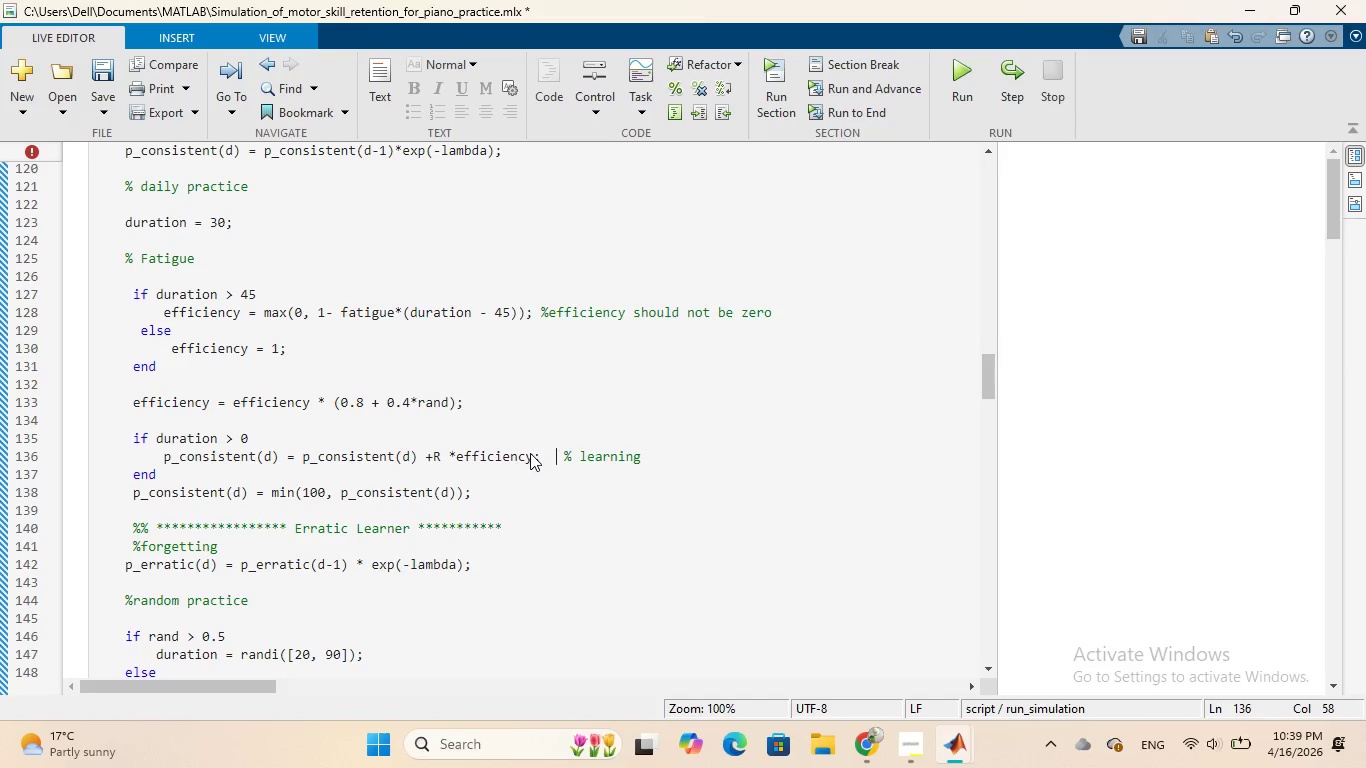 
key(Space)
 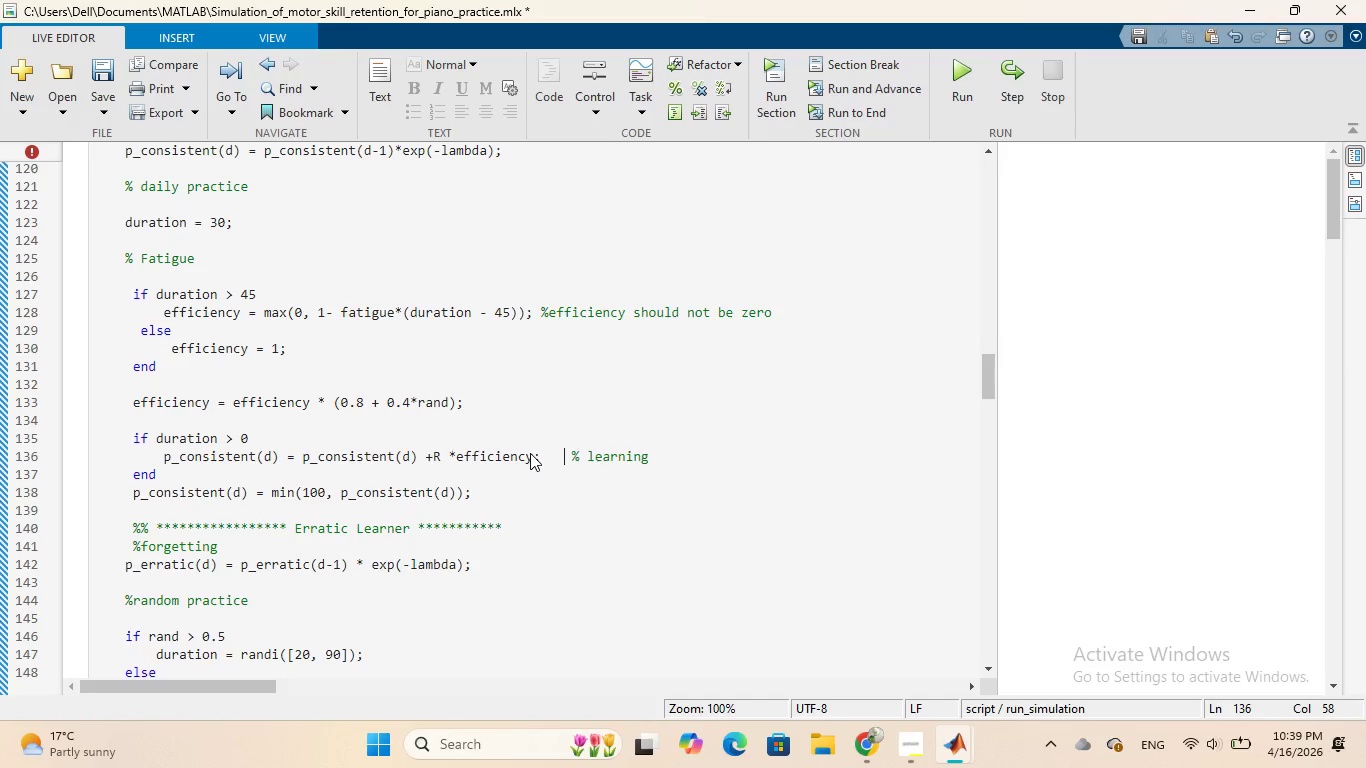 
key(Space)
 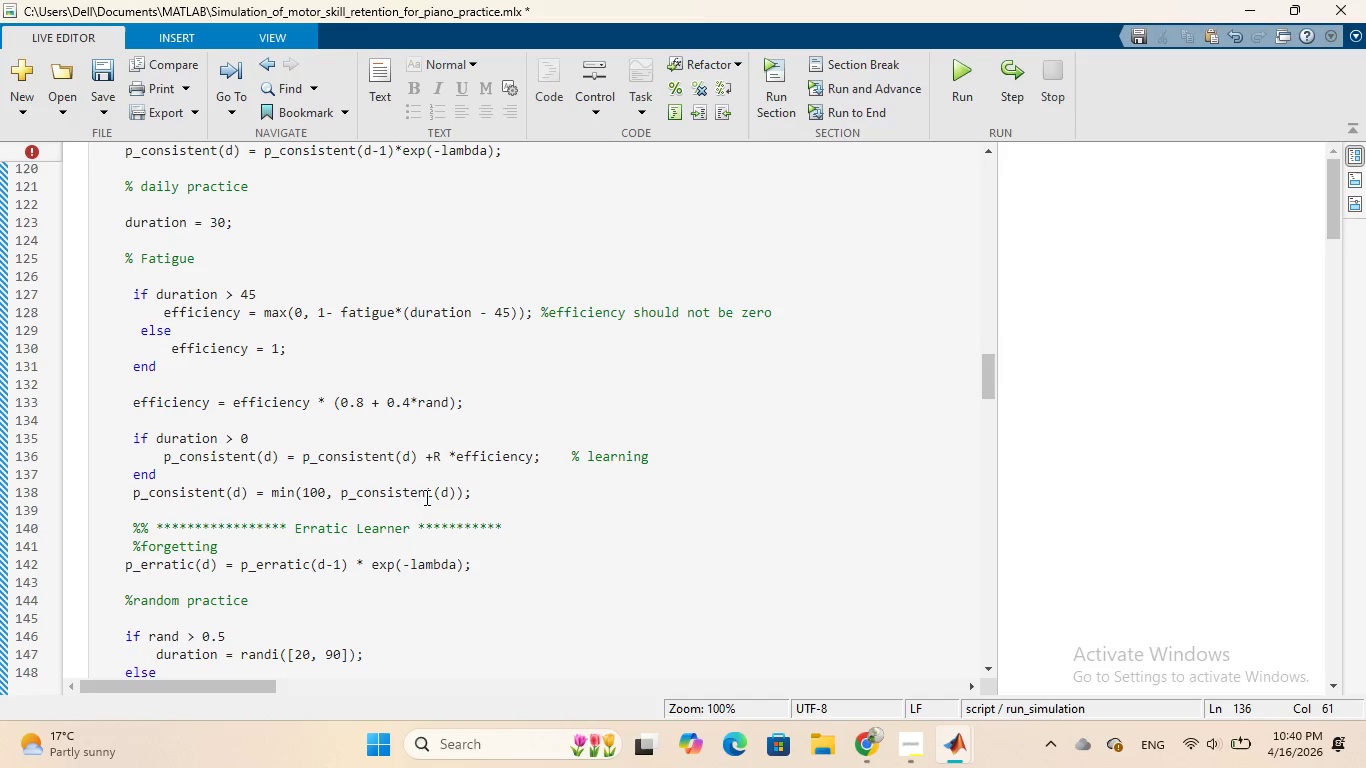 
wait(25.25)
 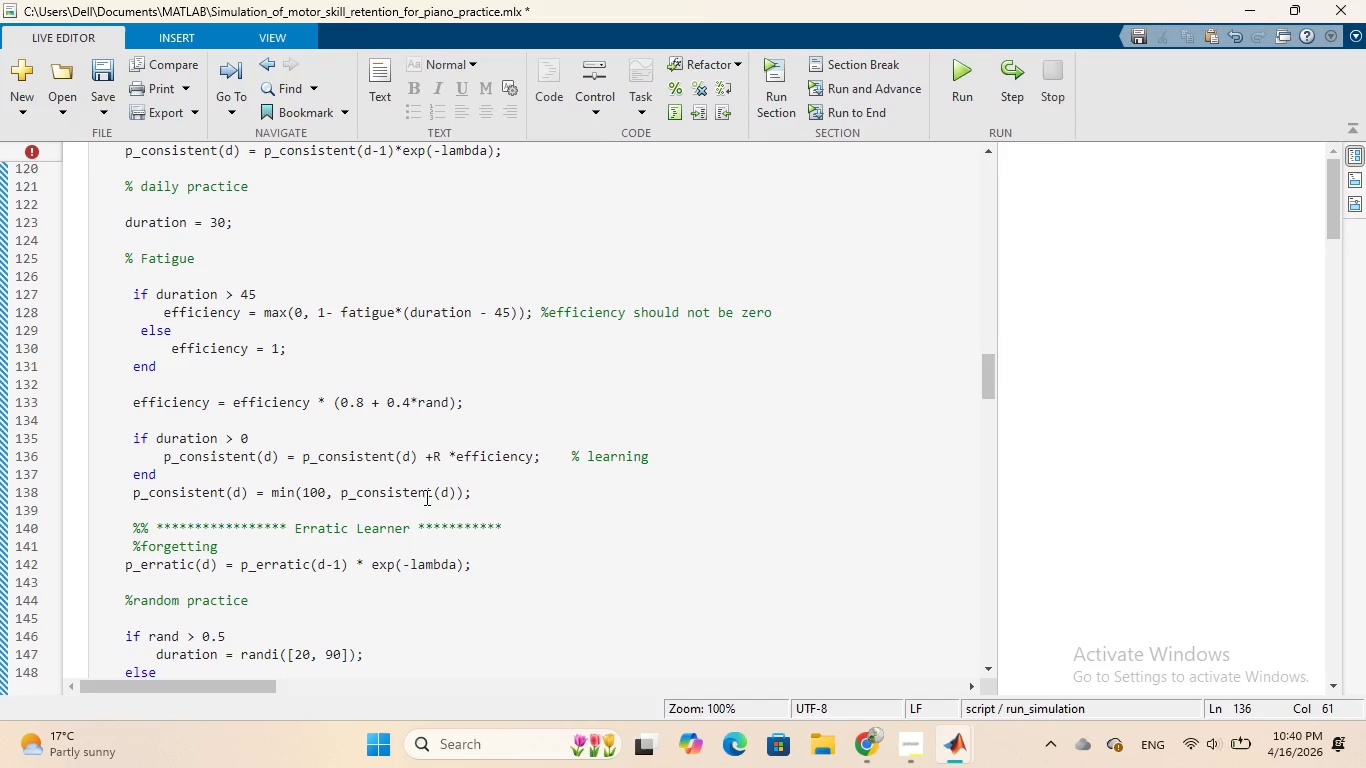 
scroll: coordinate [399, 470], scroll_direction: down, amount: 2.0
 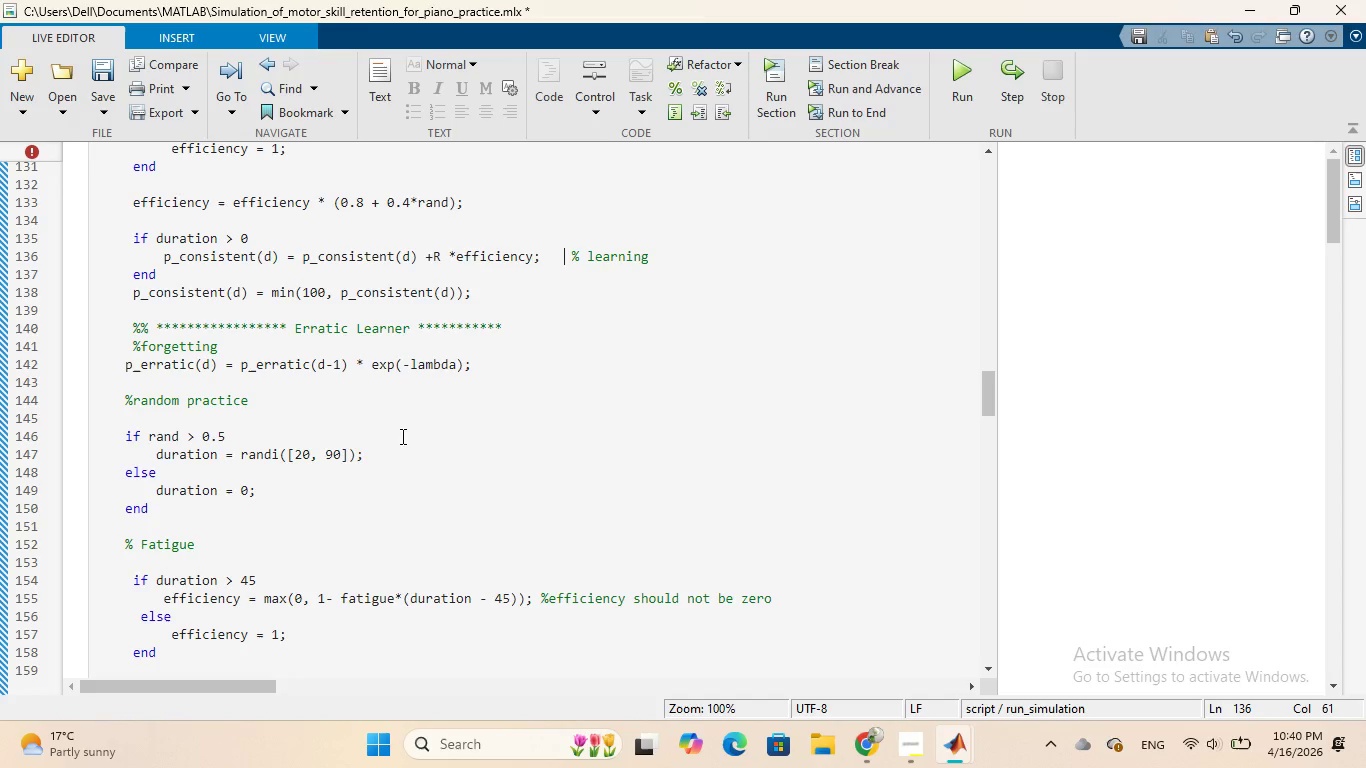 
wait(19.68)
 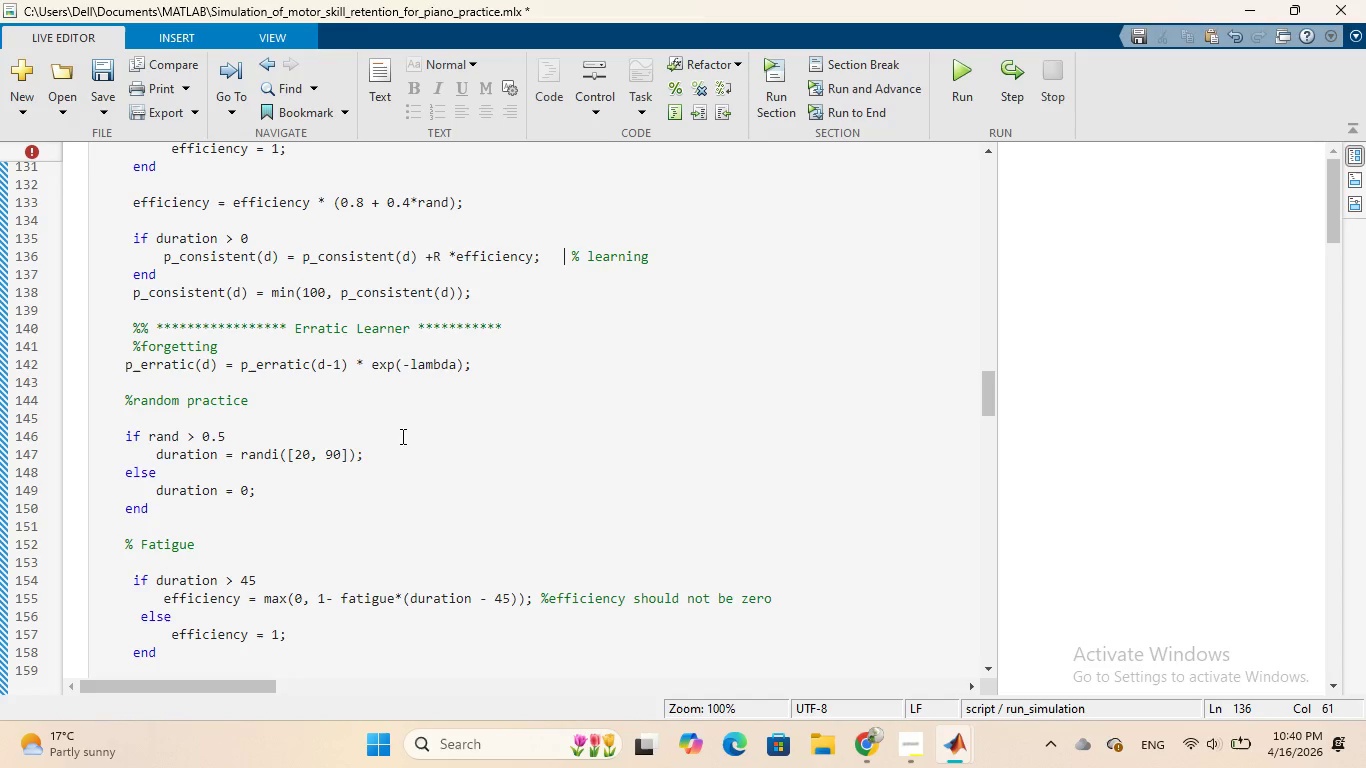 
left_click([507, 332])
 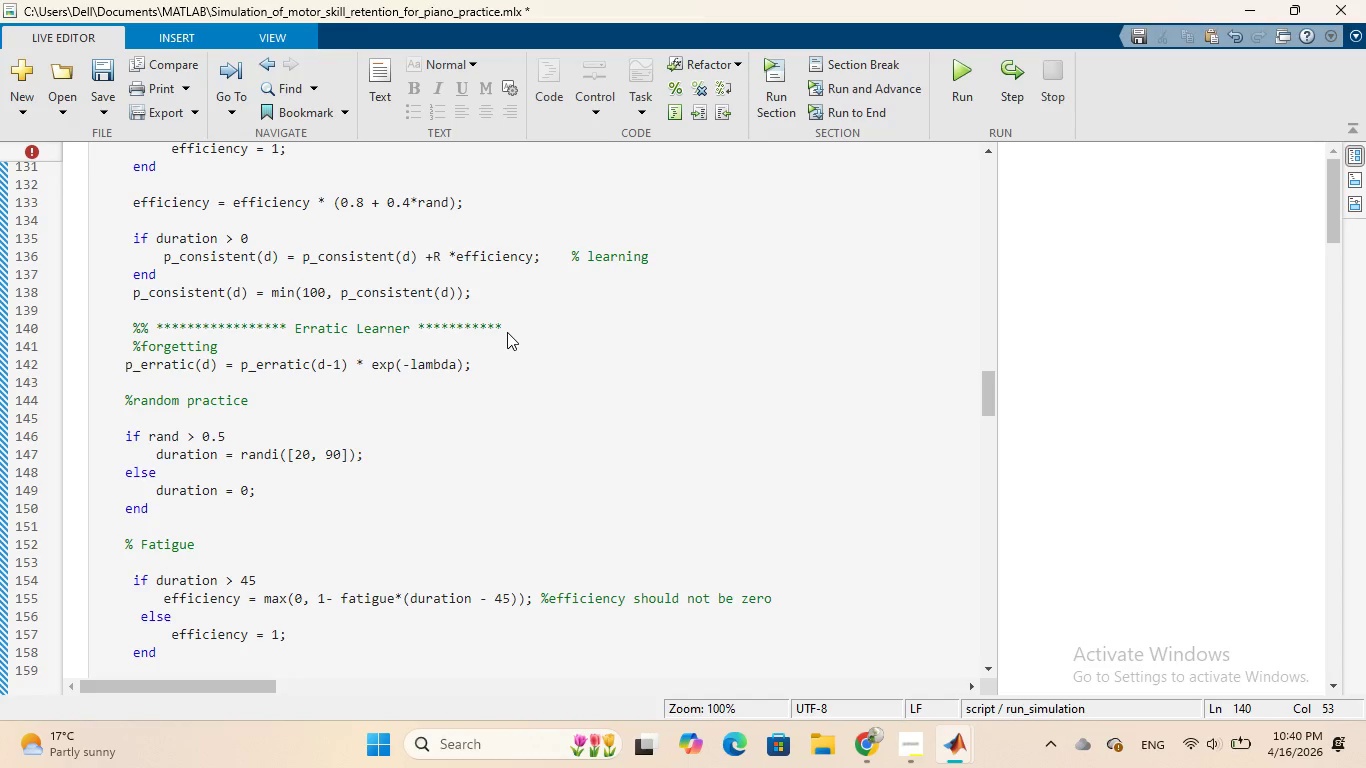 
key(Enter)
 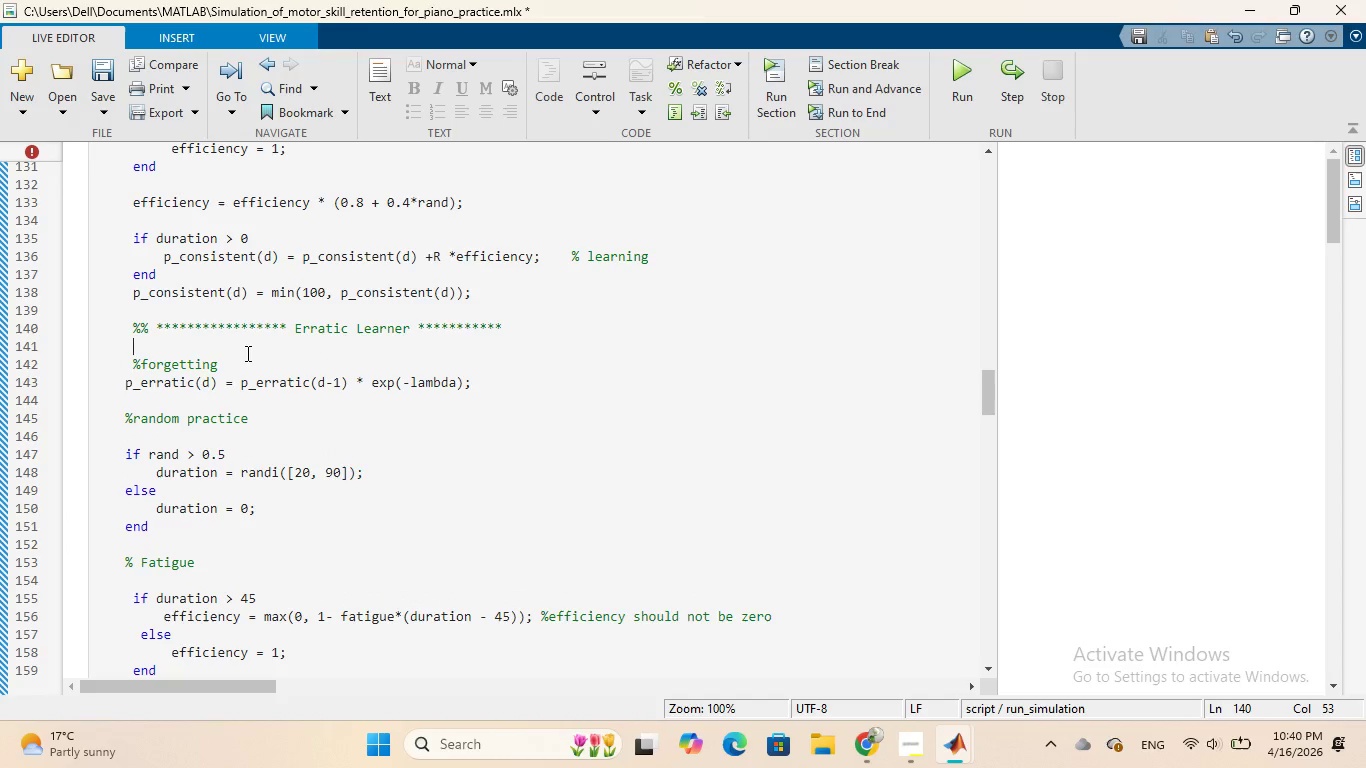 
left_click([242, 364])
 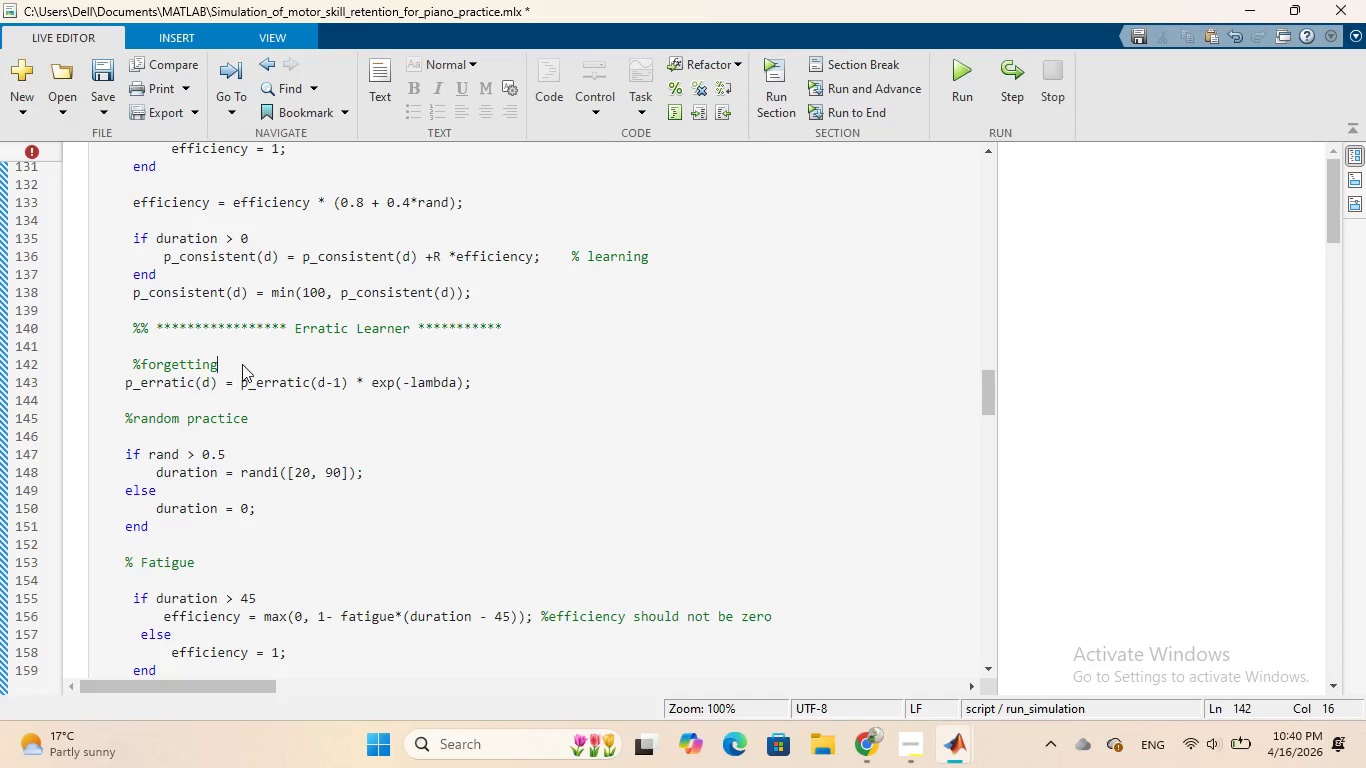 
key(Enter)
 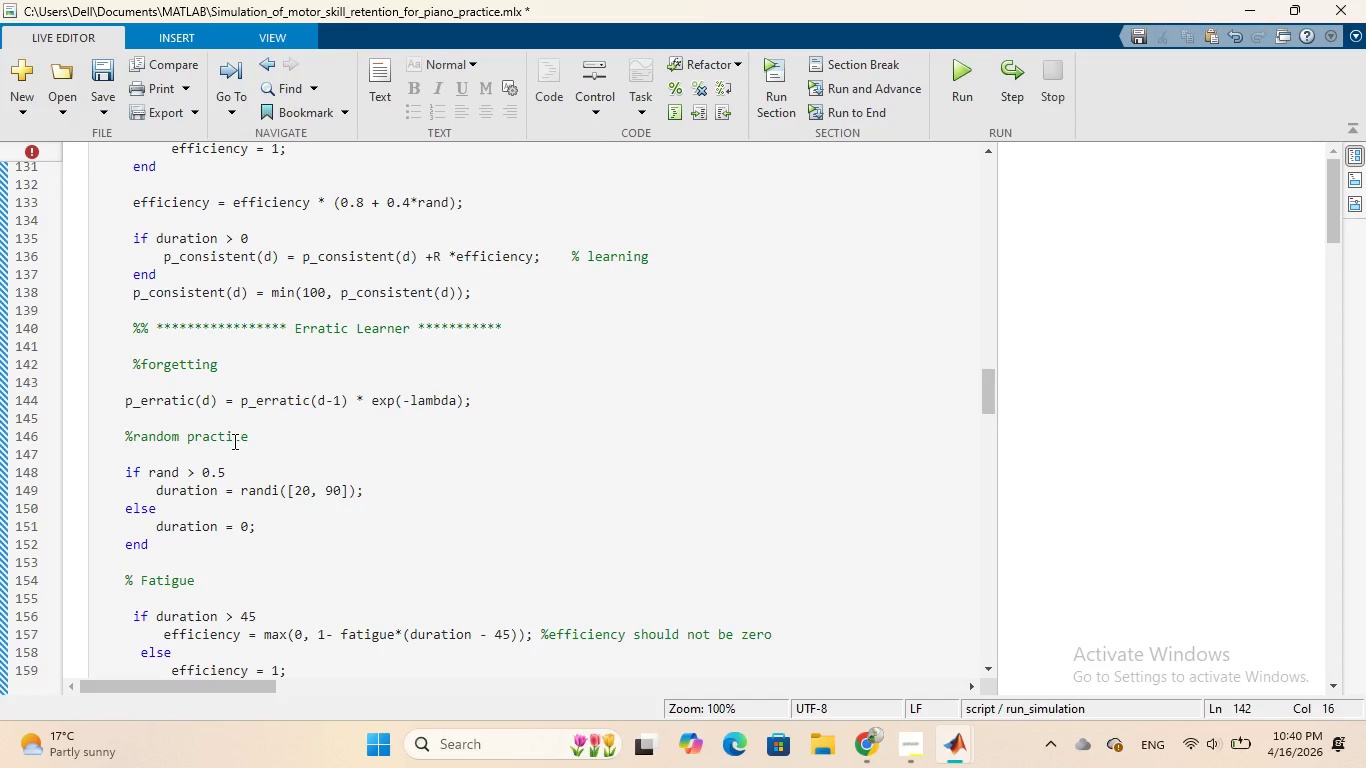 
wait(19.34)
 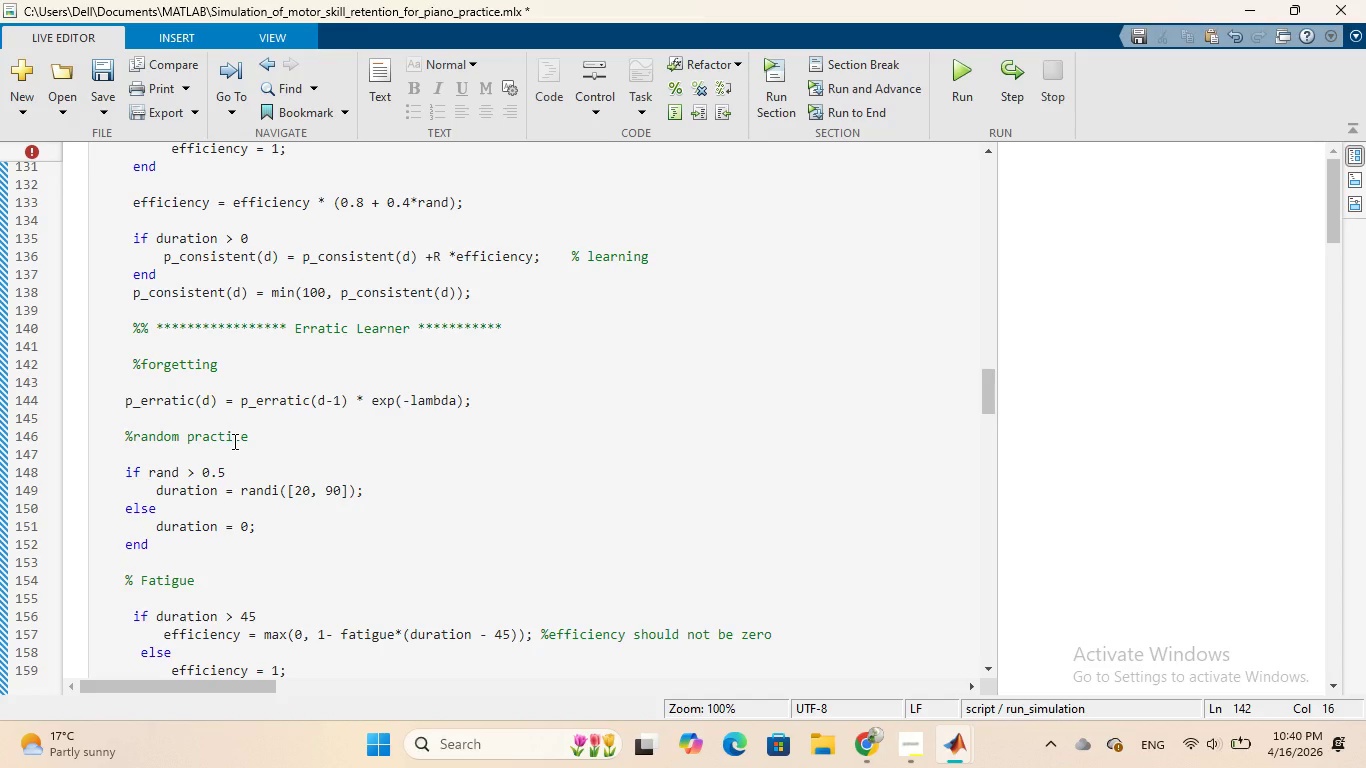 
scroll: coordinate [227, 441], scroll_direction: down, amount: 1.0
 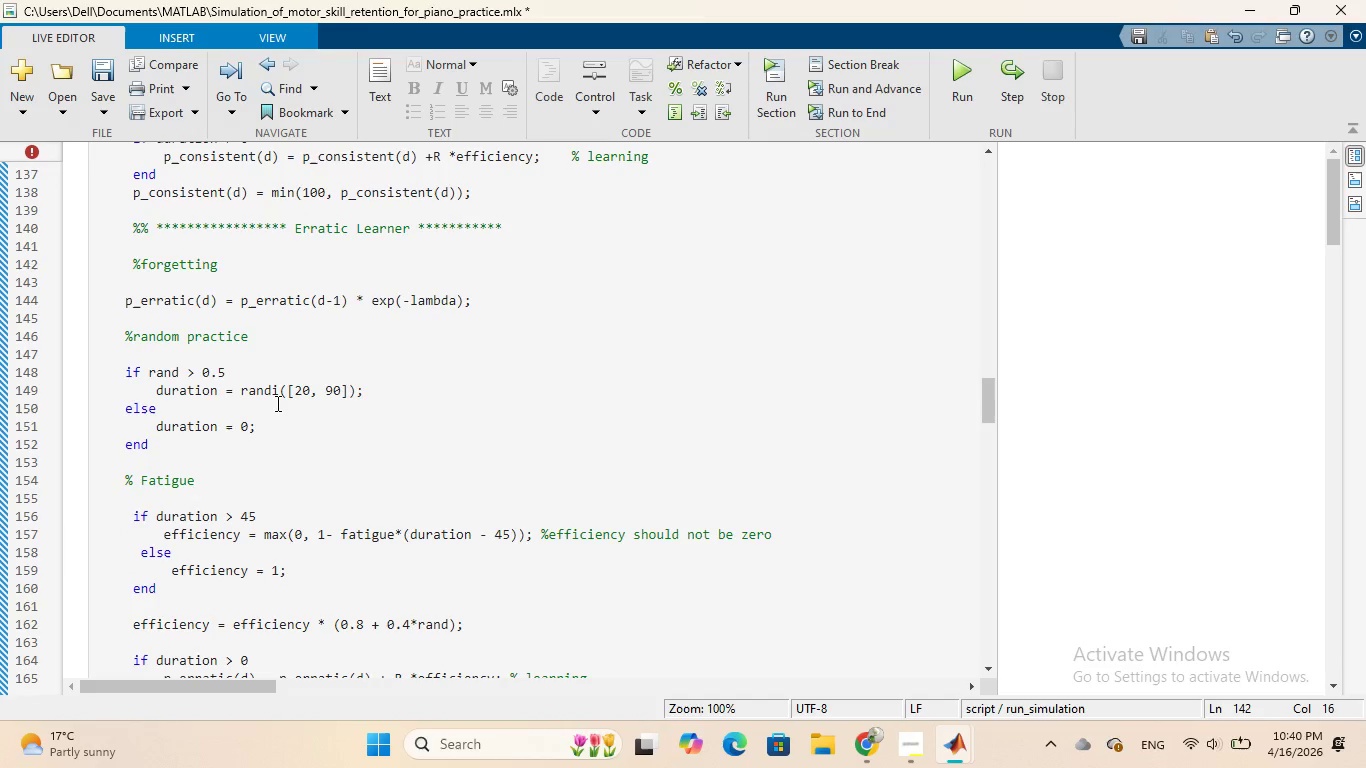 
wait(6.12)
 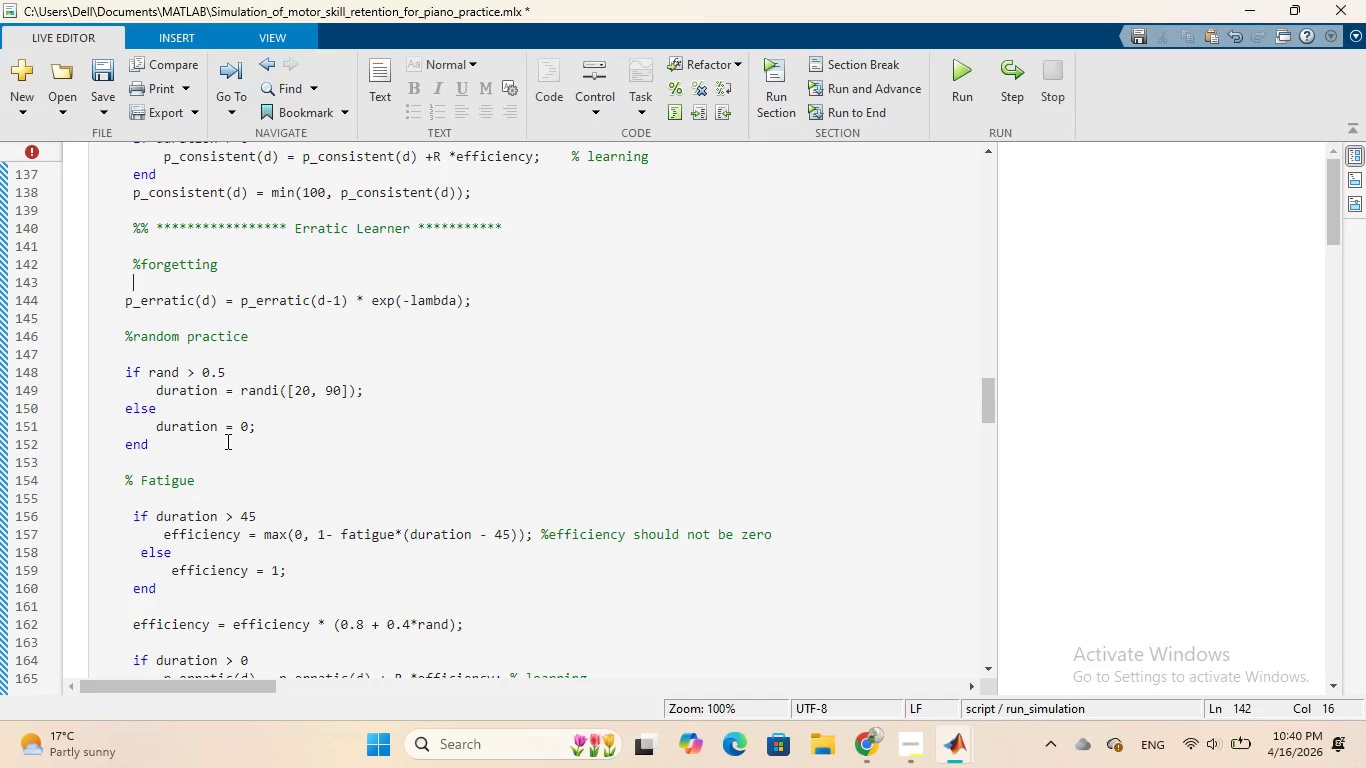 
scroll: coordinate [274, 404], scroll_direction: down, amount: 1.0
 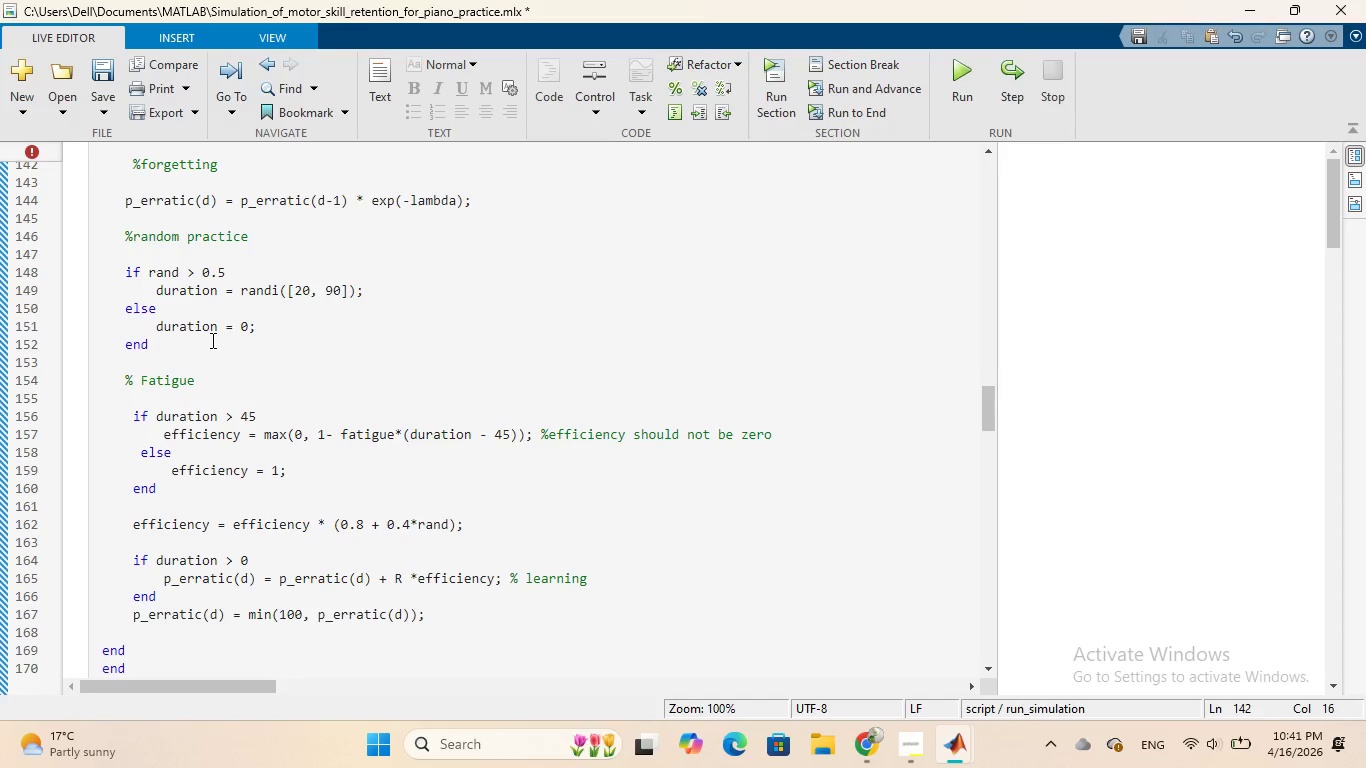 
wait(12.92)
 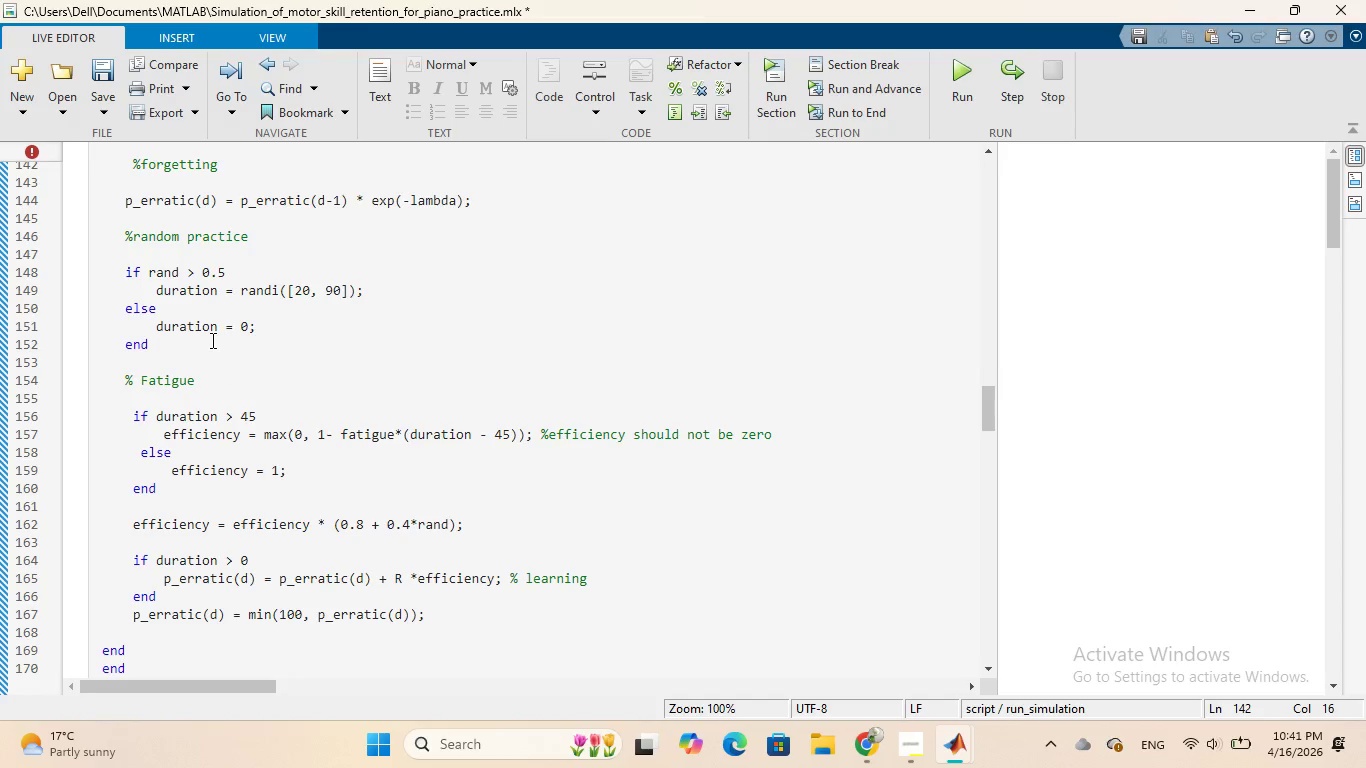 
left_click([537, 428])
 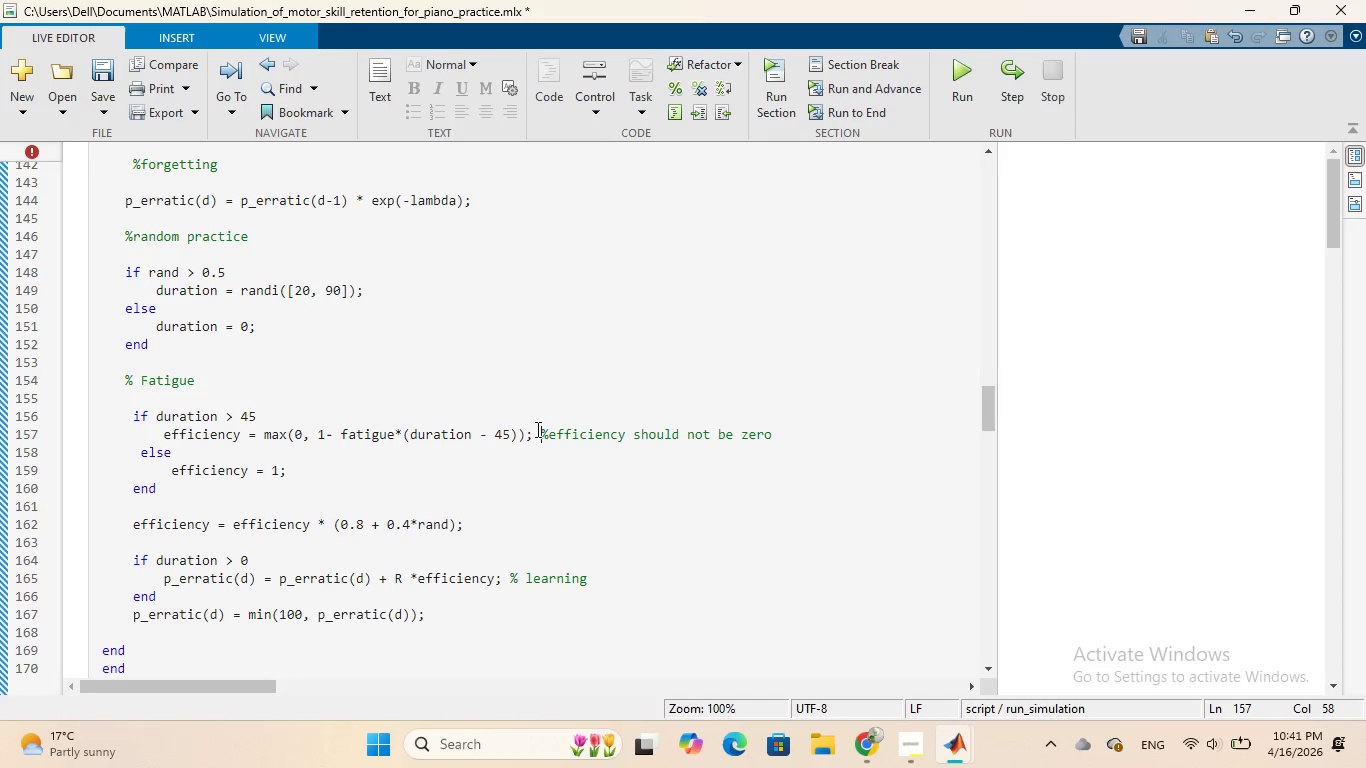 
key(Space)
 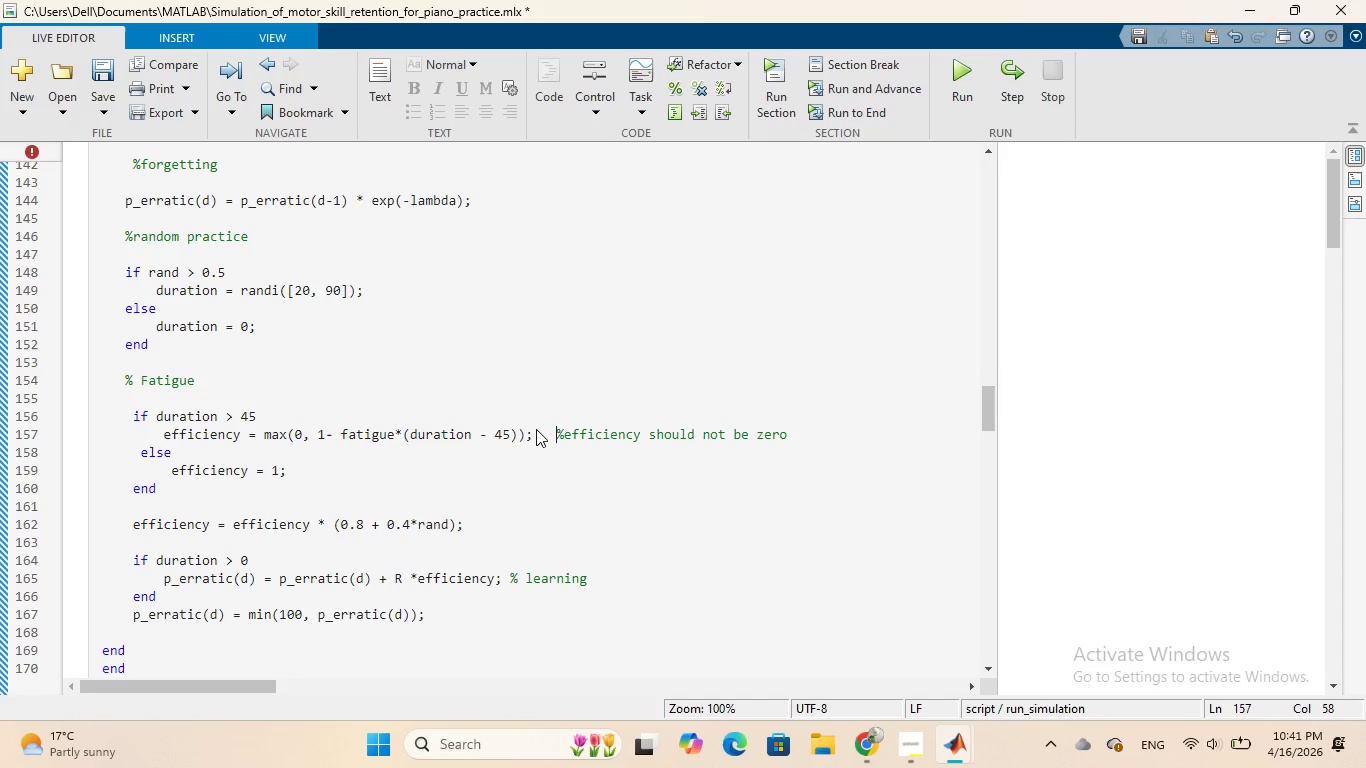 
key(Space)
 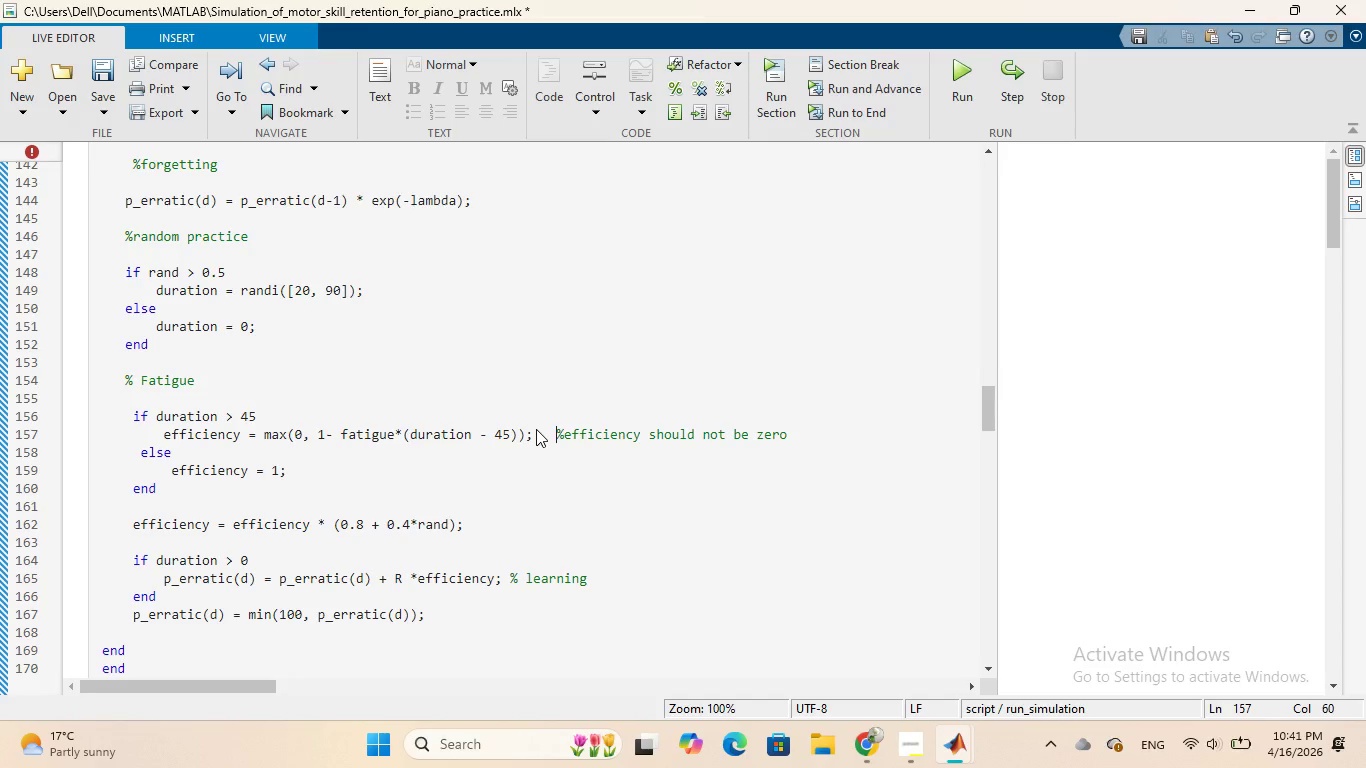 
key(Space)
 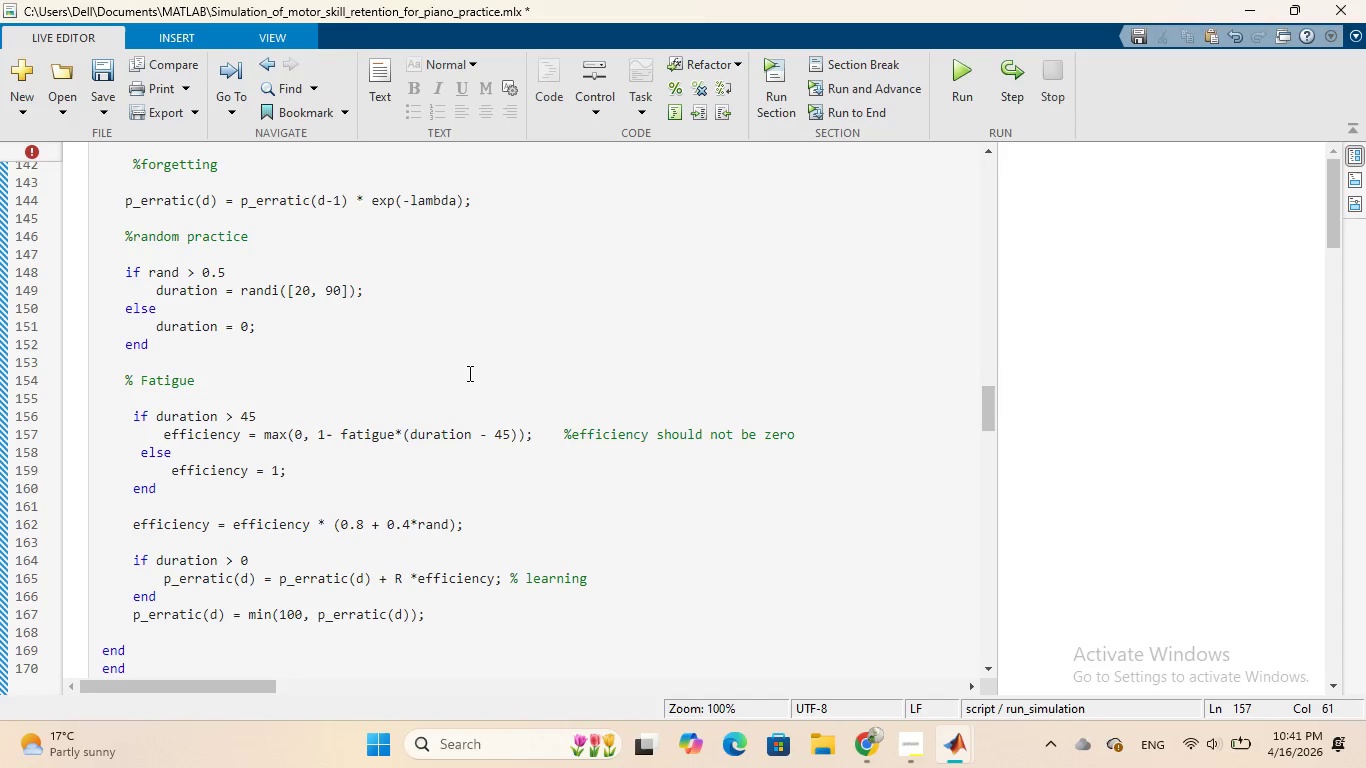 
wait(12.84)
 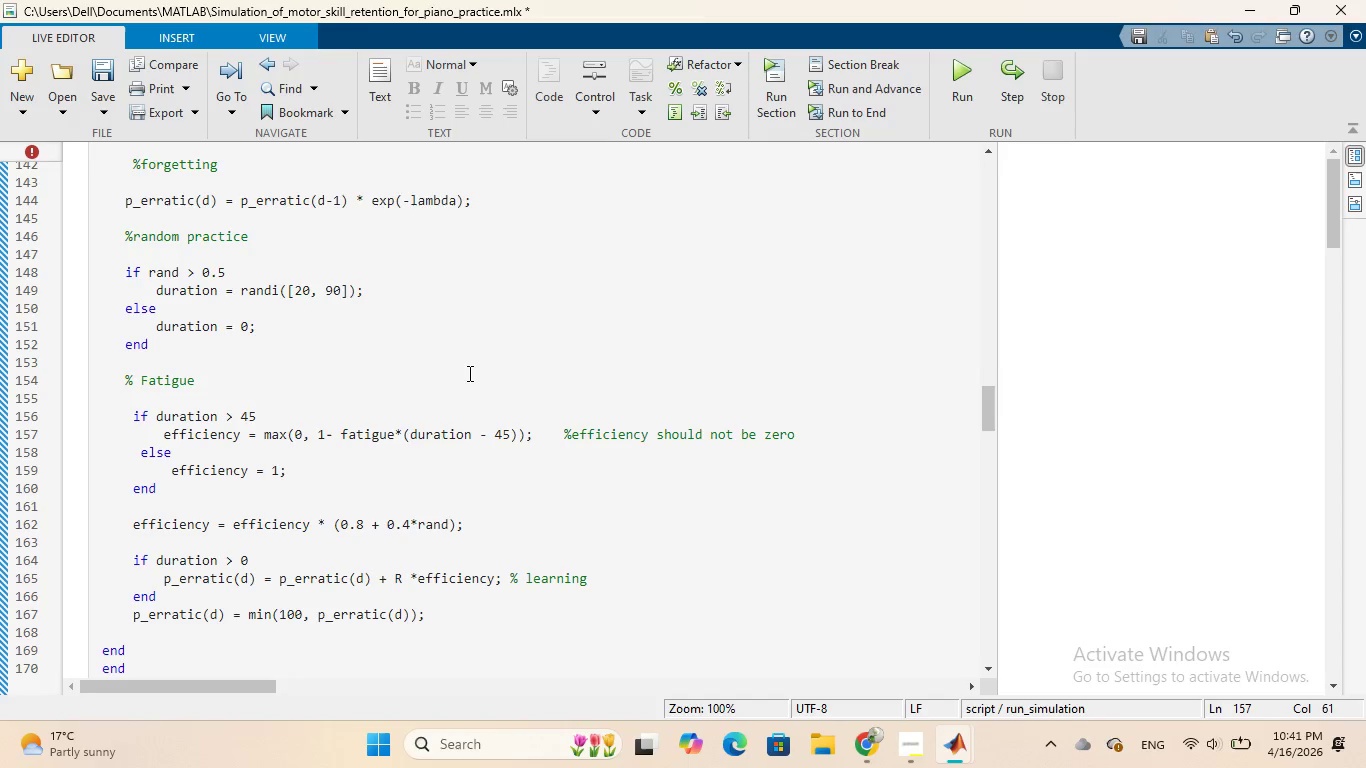 
scroll: coordinate [460, 369], scroll_direction: down, amount: 1.0
 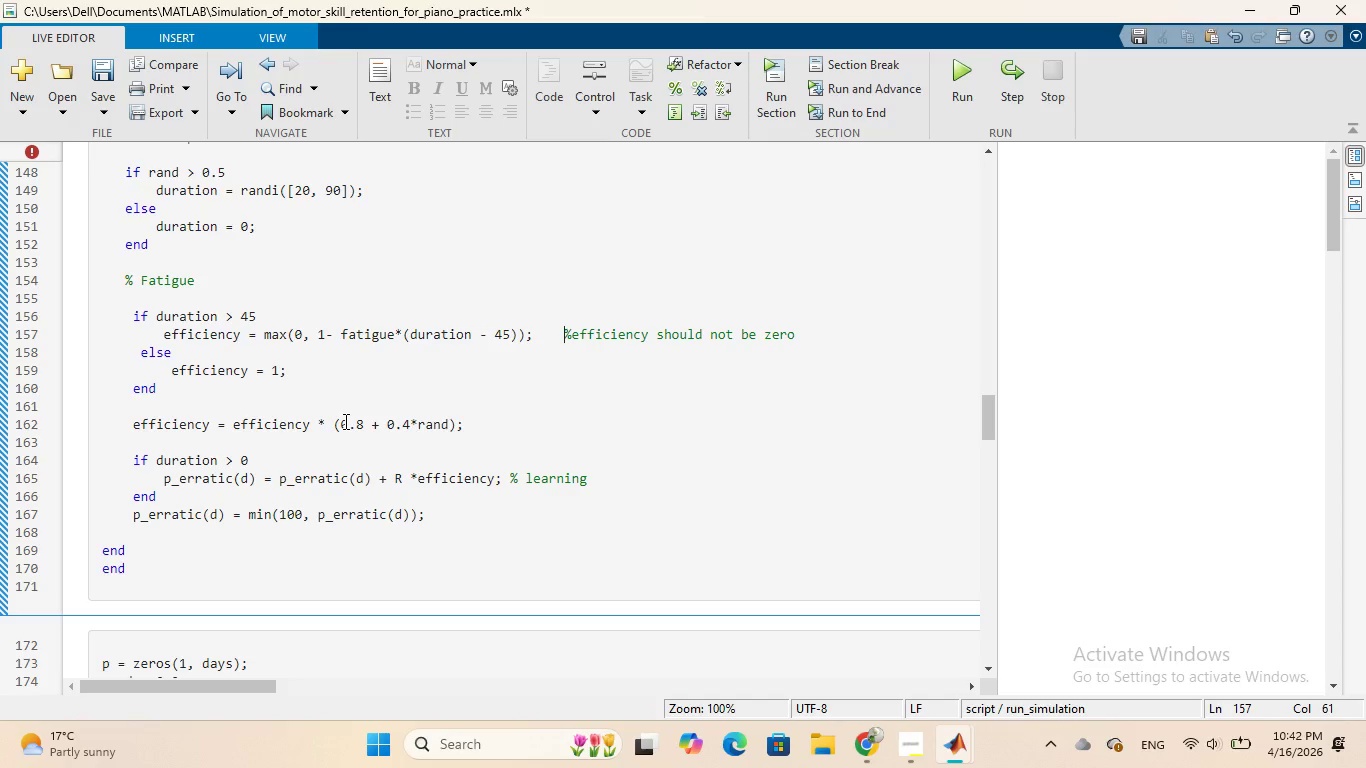 
wait(41.6)
 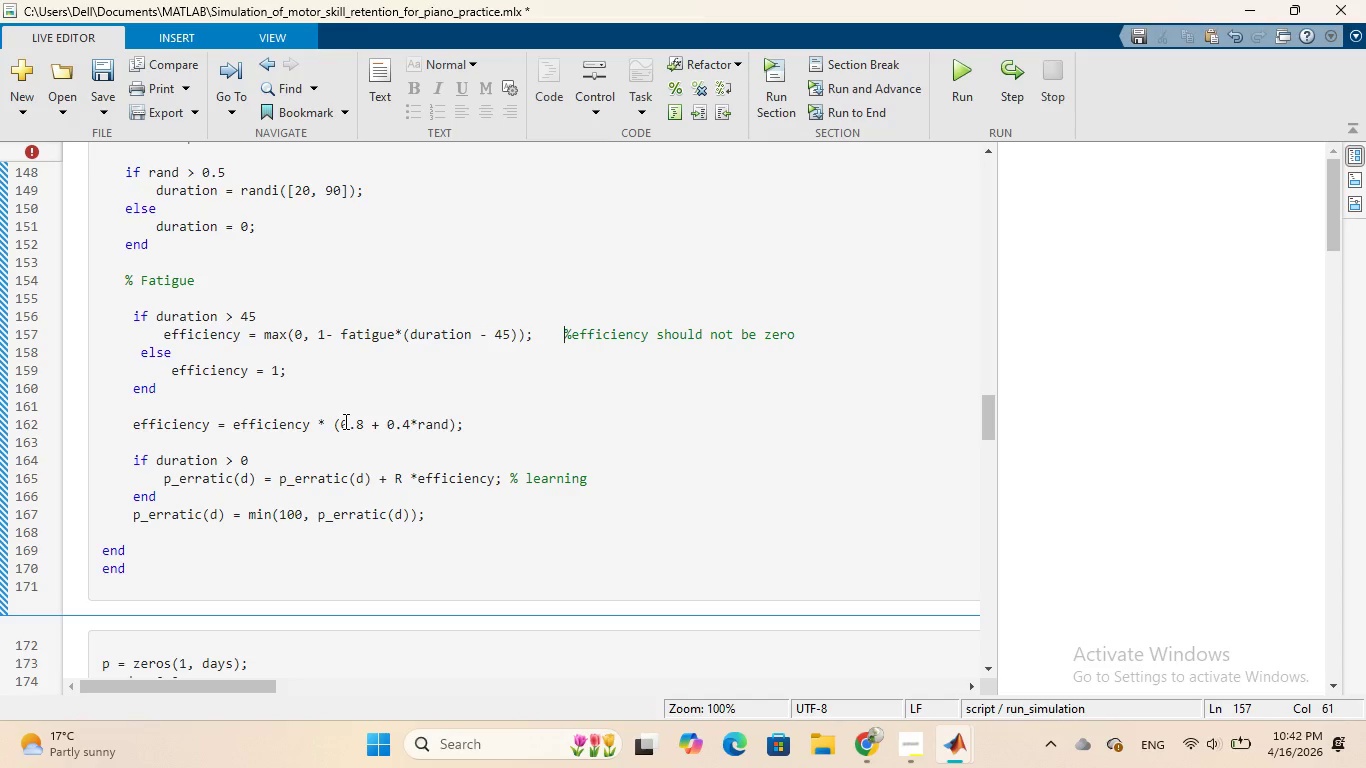 
left_click([503, 478])
 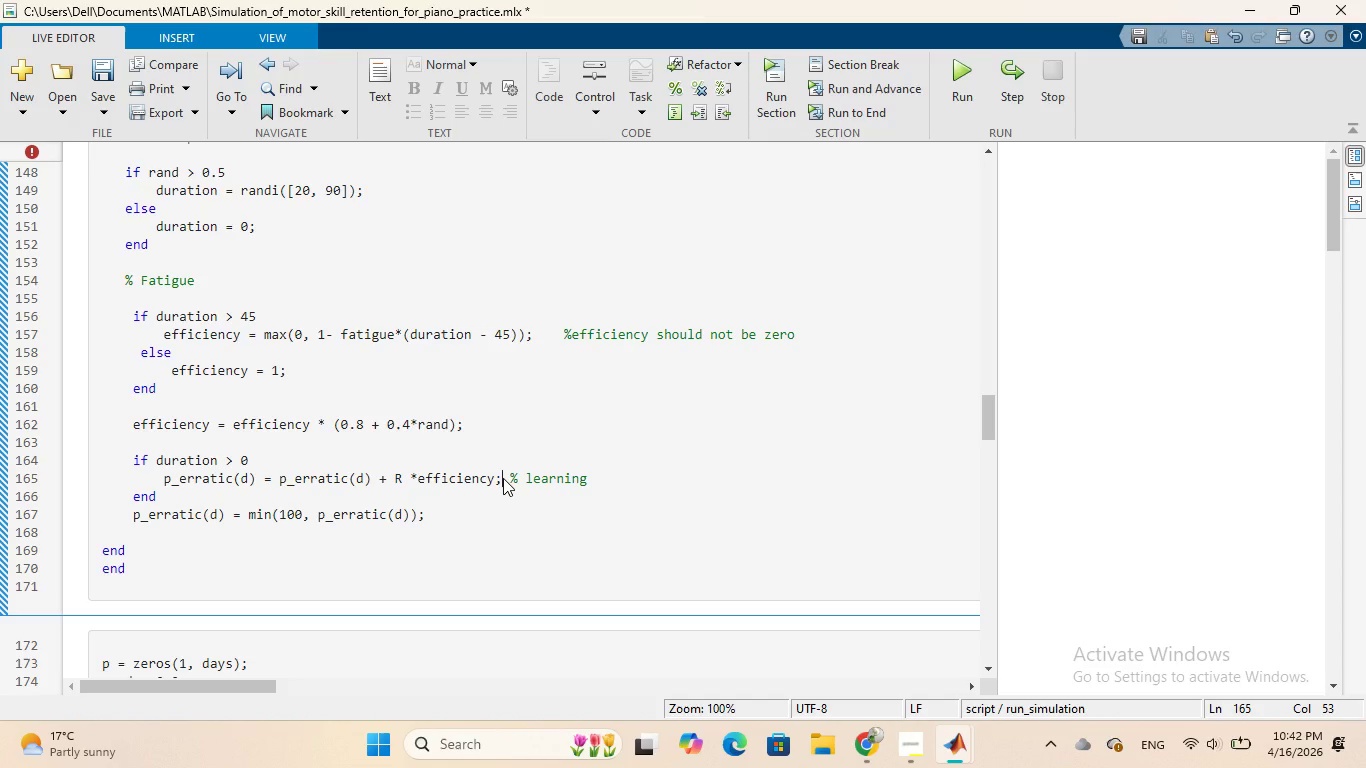 
key(Space)
 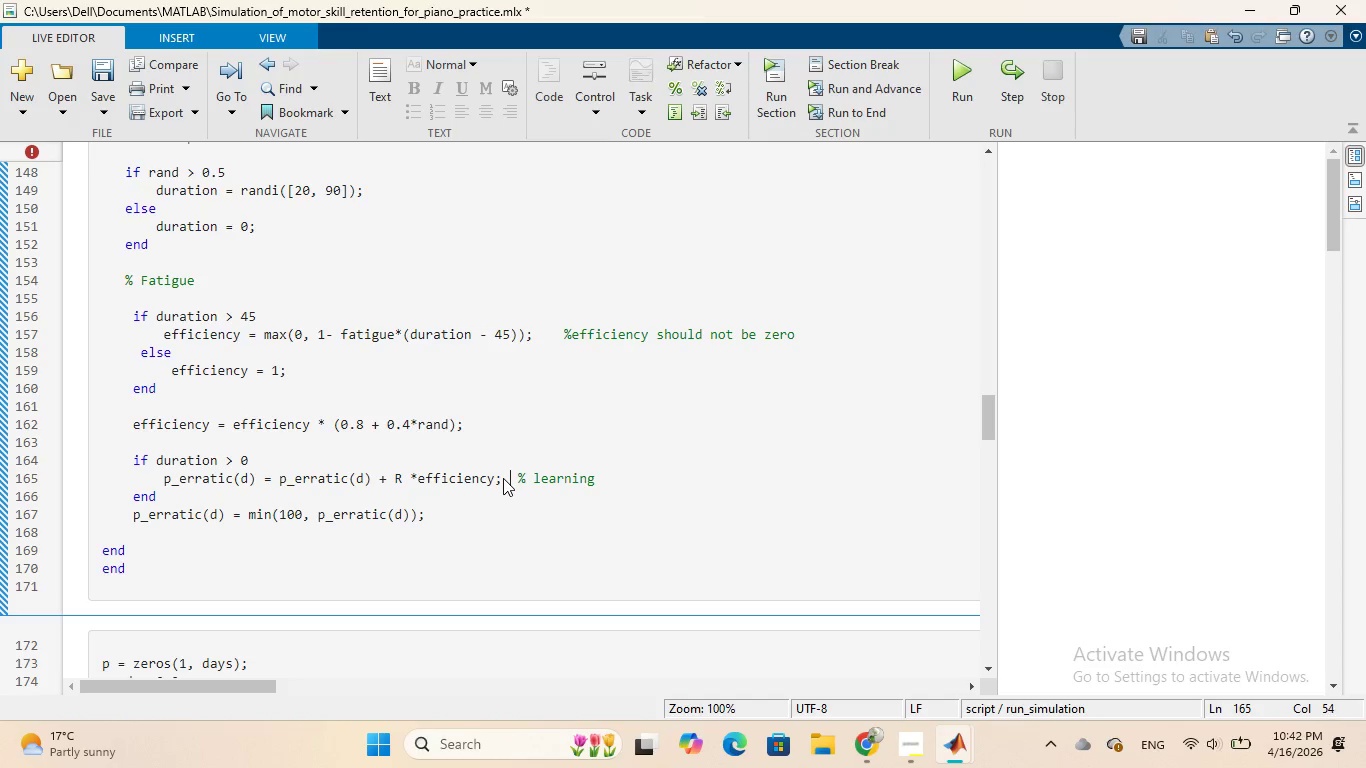 
key(Space)
 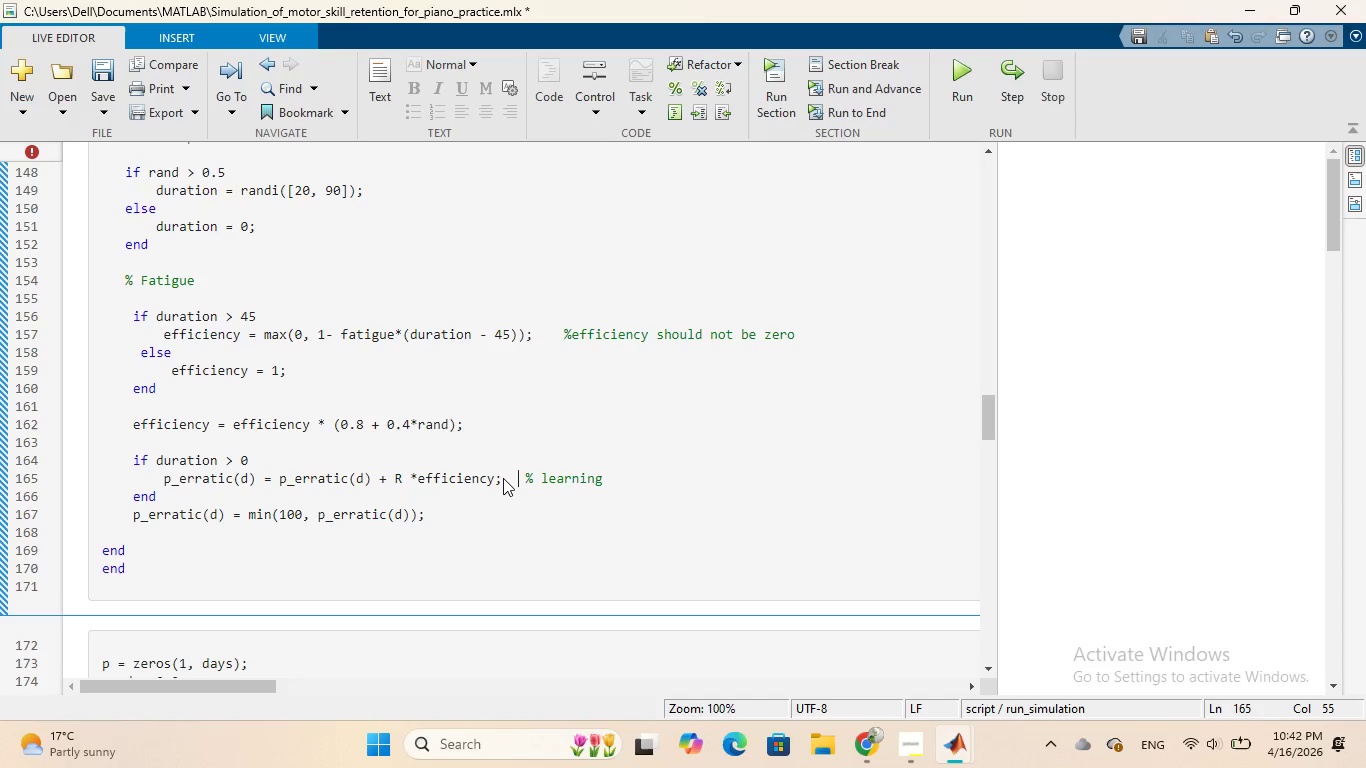 
key(Space)
 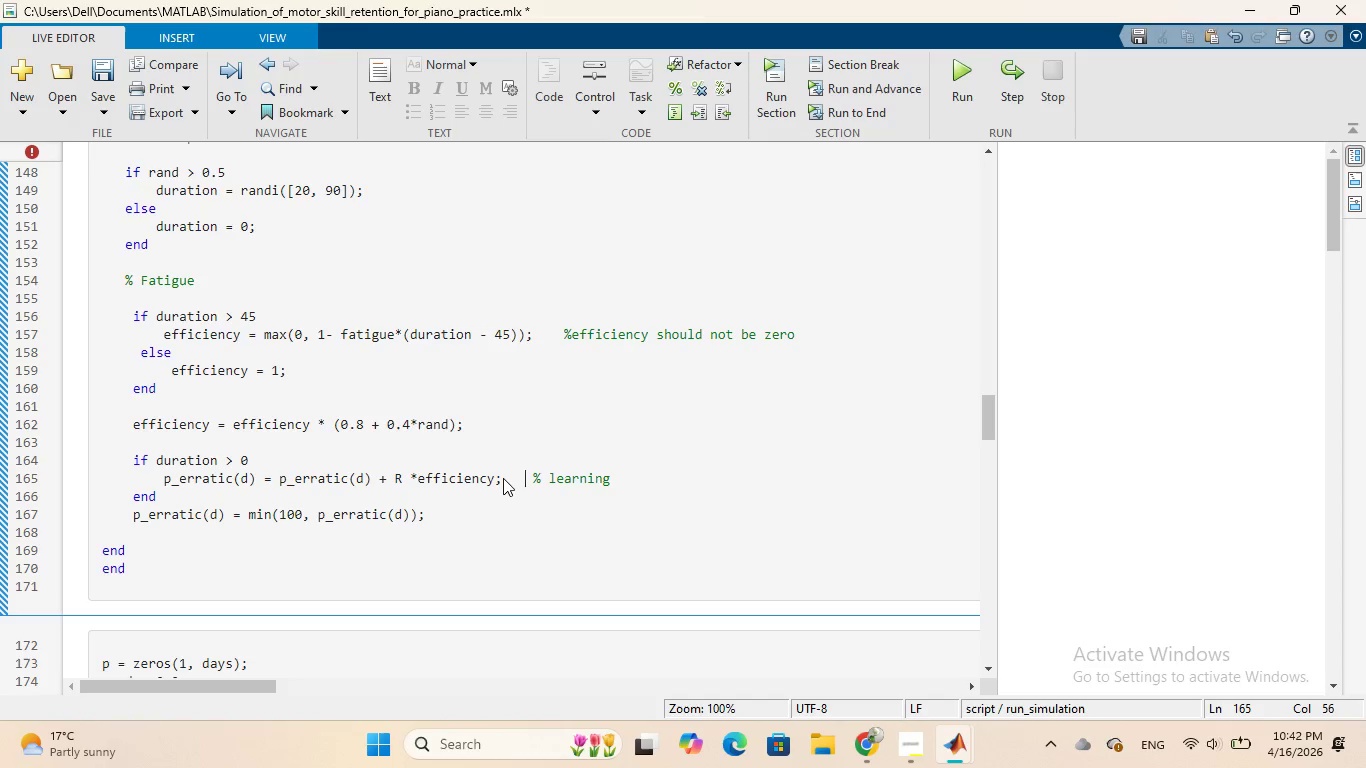 
wait(20.08)
 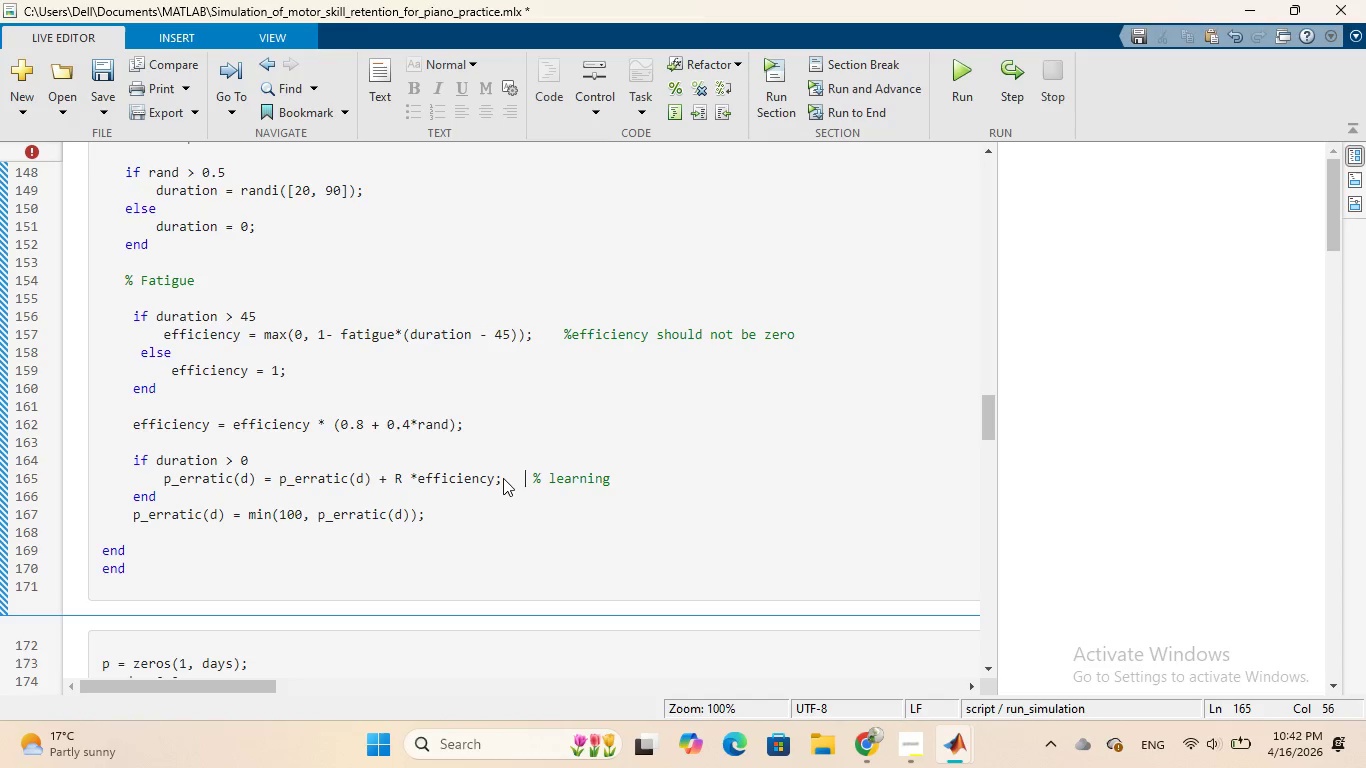 
scroll: coordinate [425, 433], scroll_direction: down, amount: 3.0
 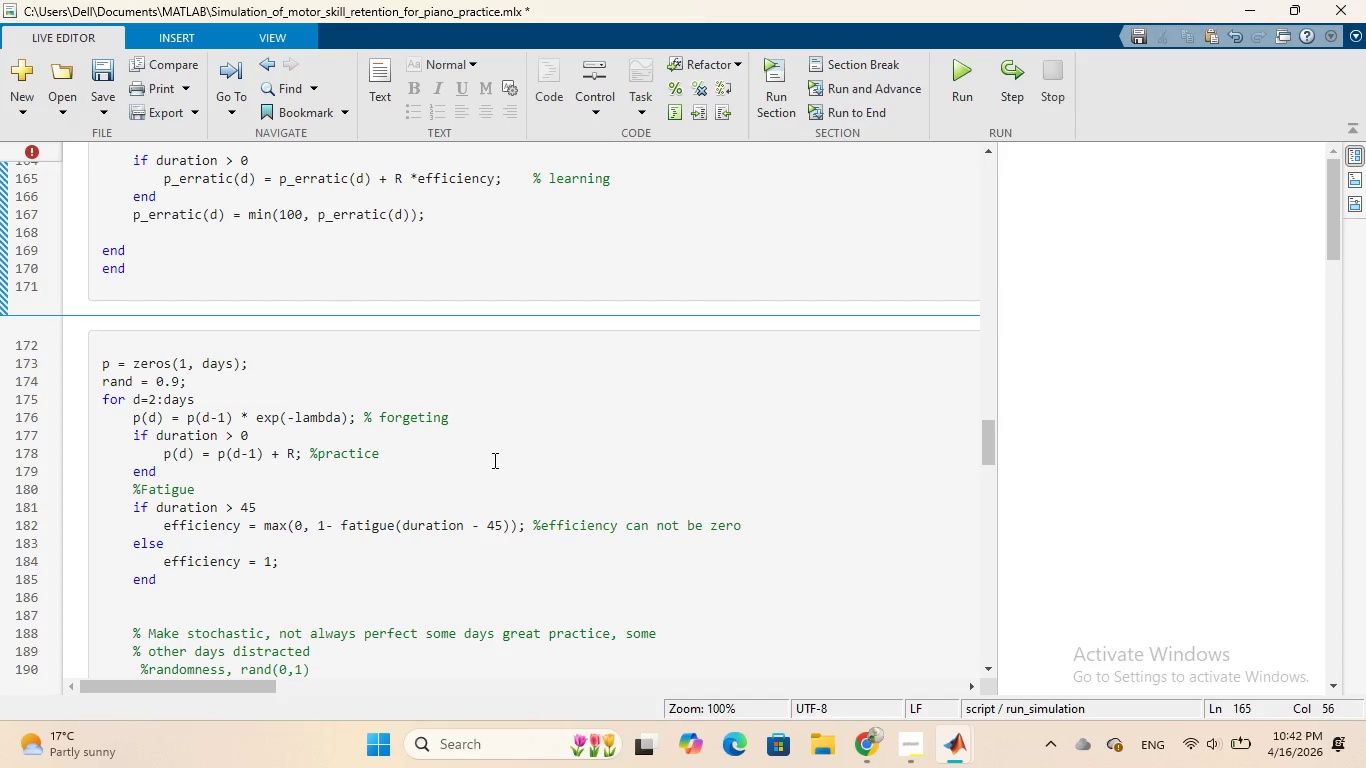 
left_click([493, 461])
 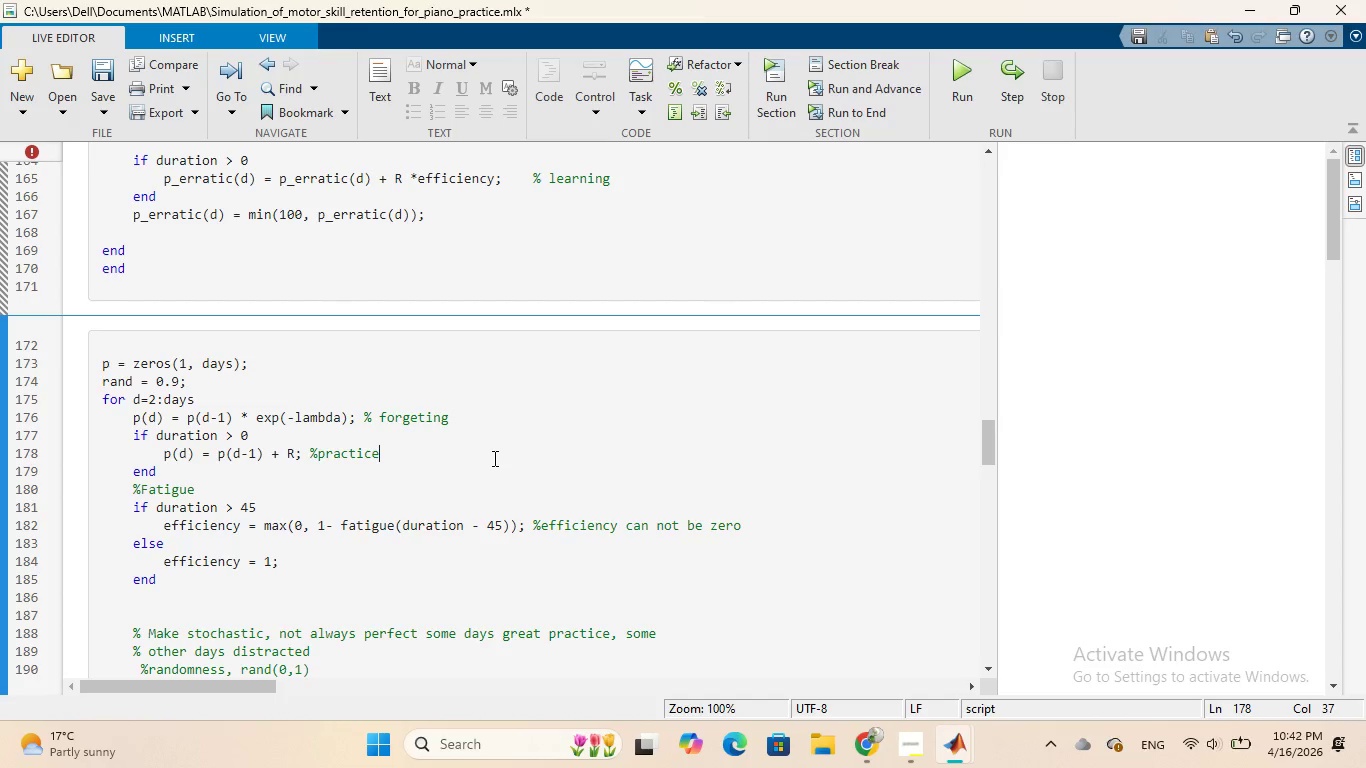 
key(Backspace)
 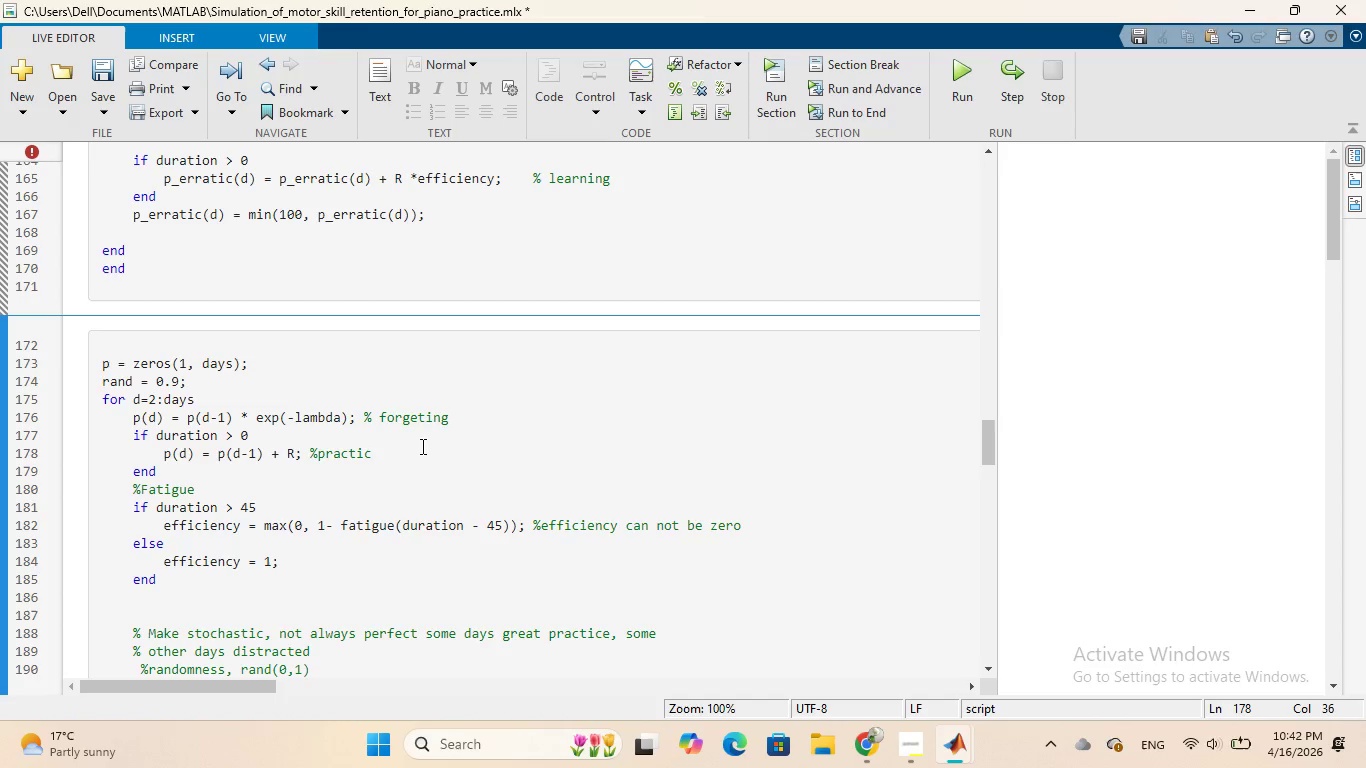 
key(E)
 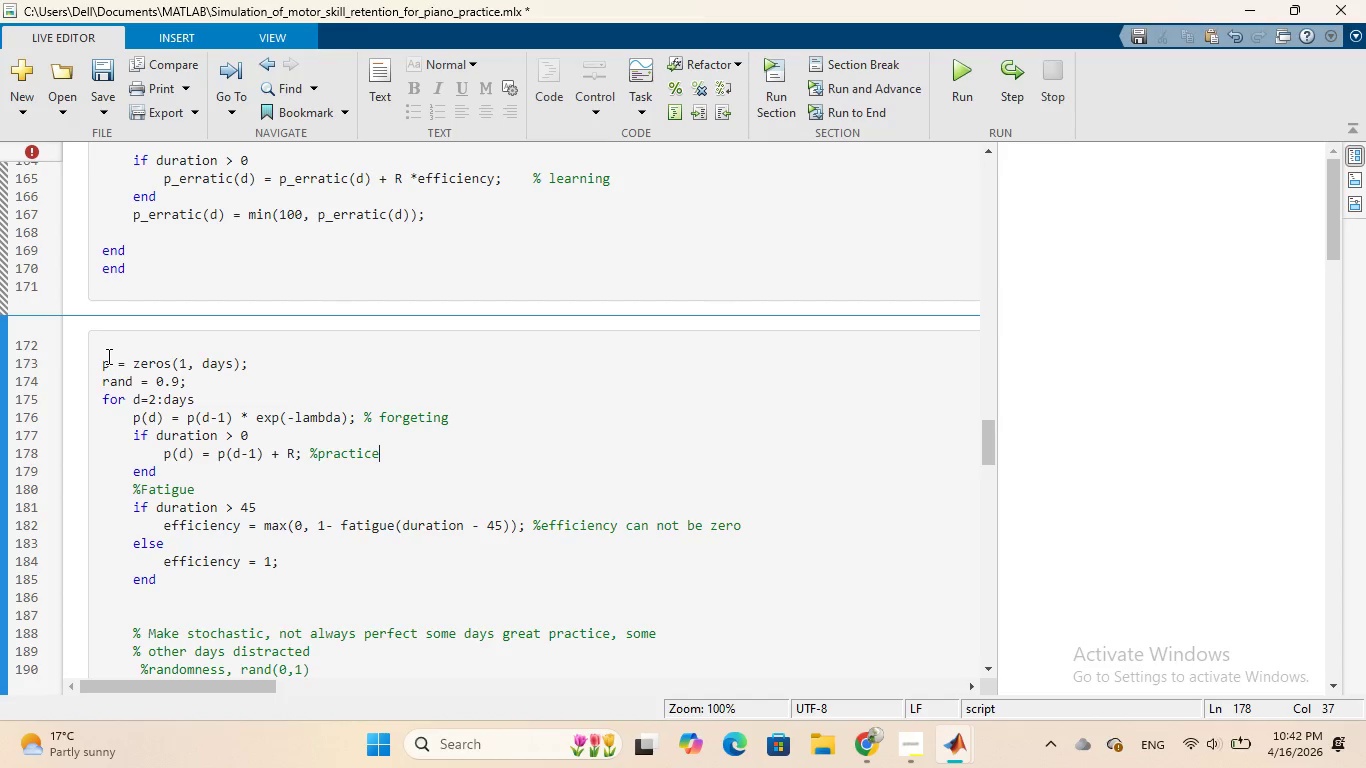 
left_click([107, 356])
 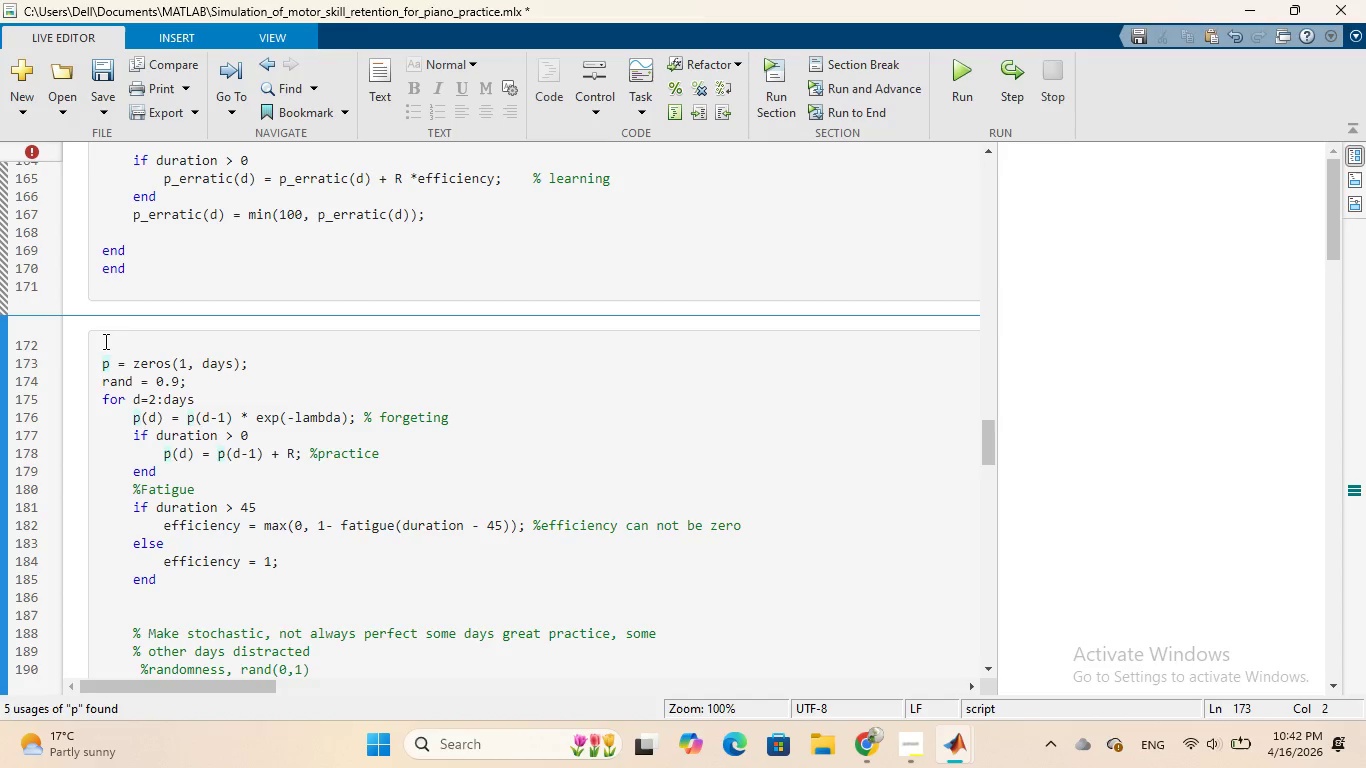 
left_click([104, 341])
 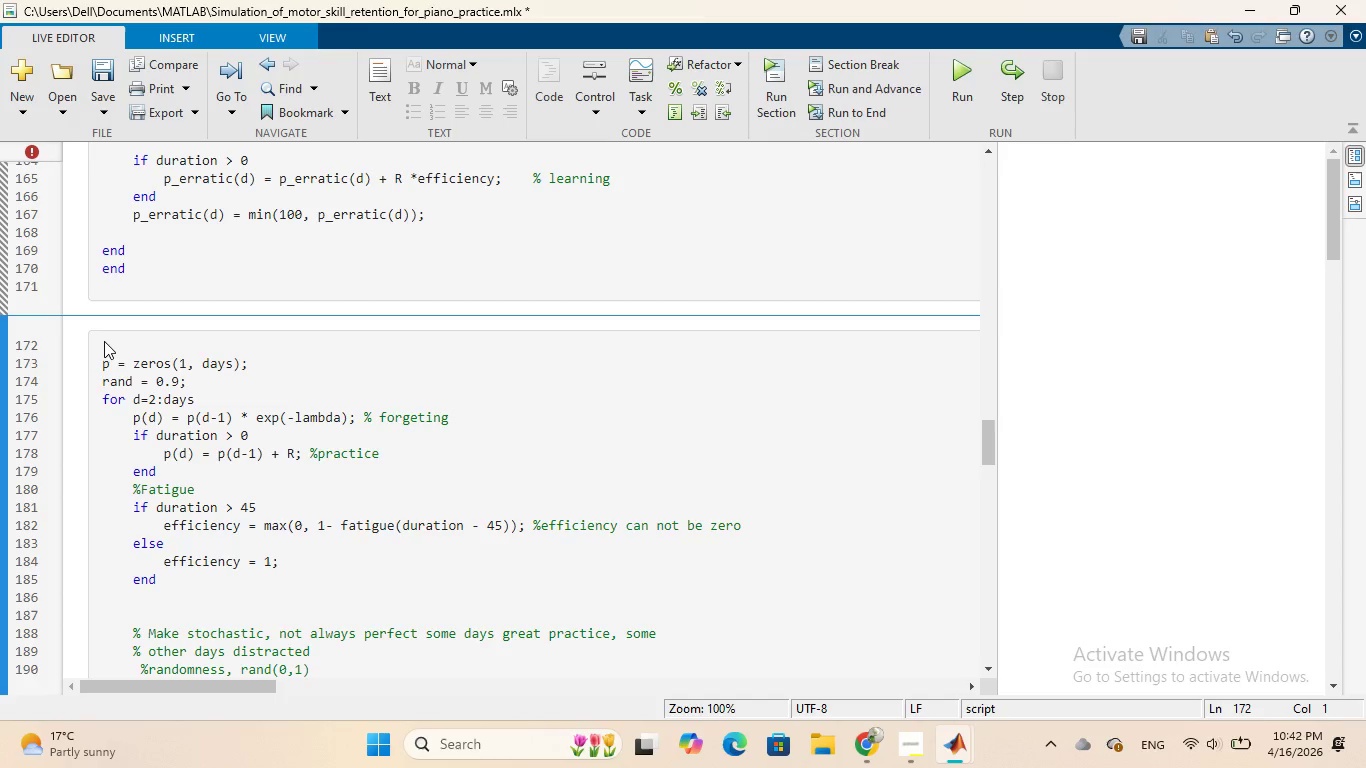 
key(Backspace)
 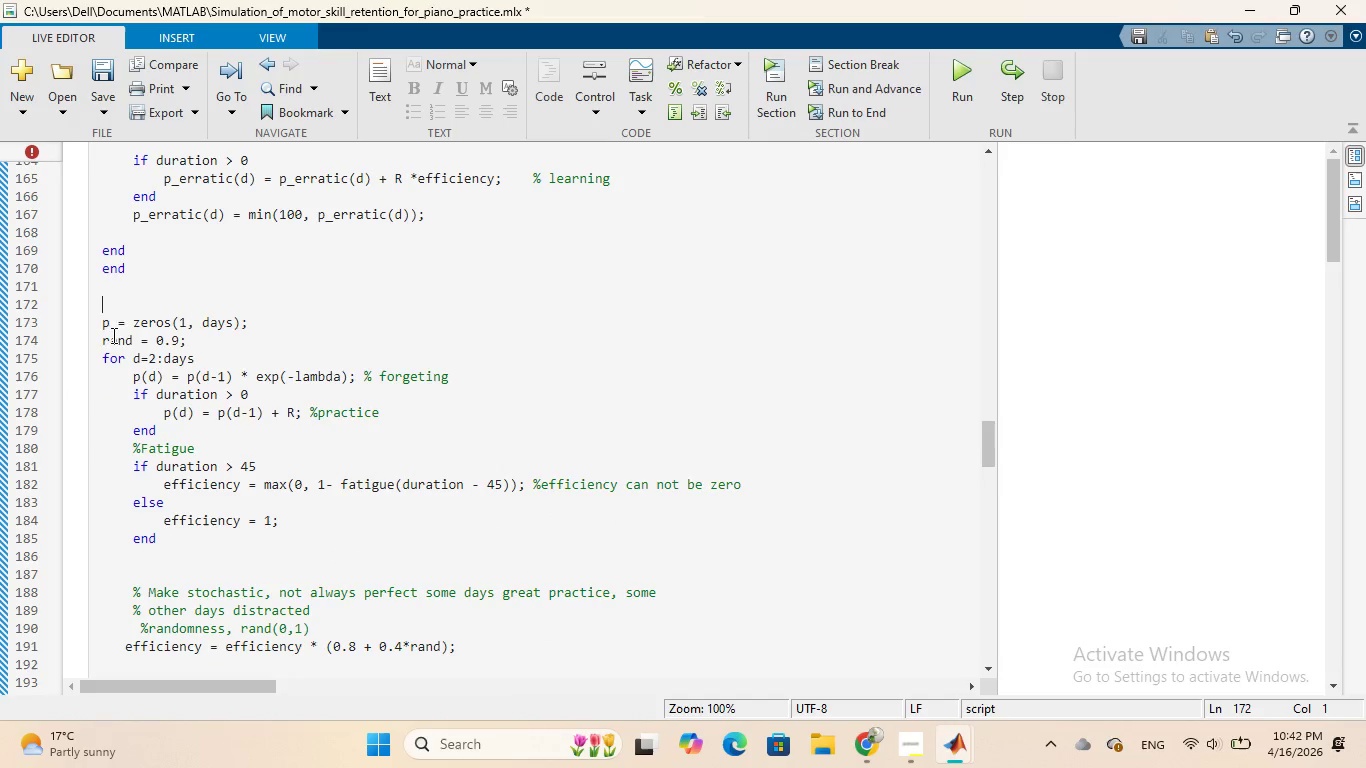 
left_click_drag(start_coordinate=[103, 328], to_coordinate=[246, 401])
 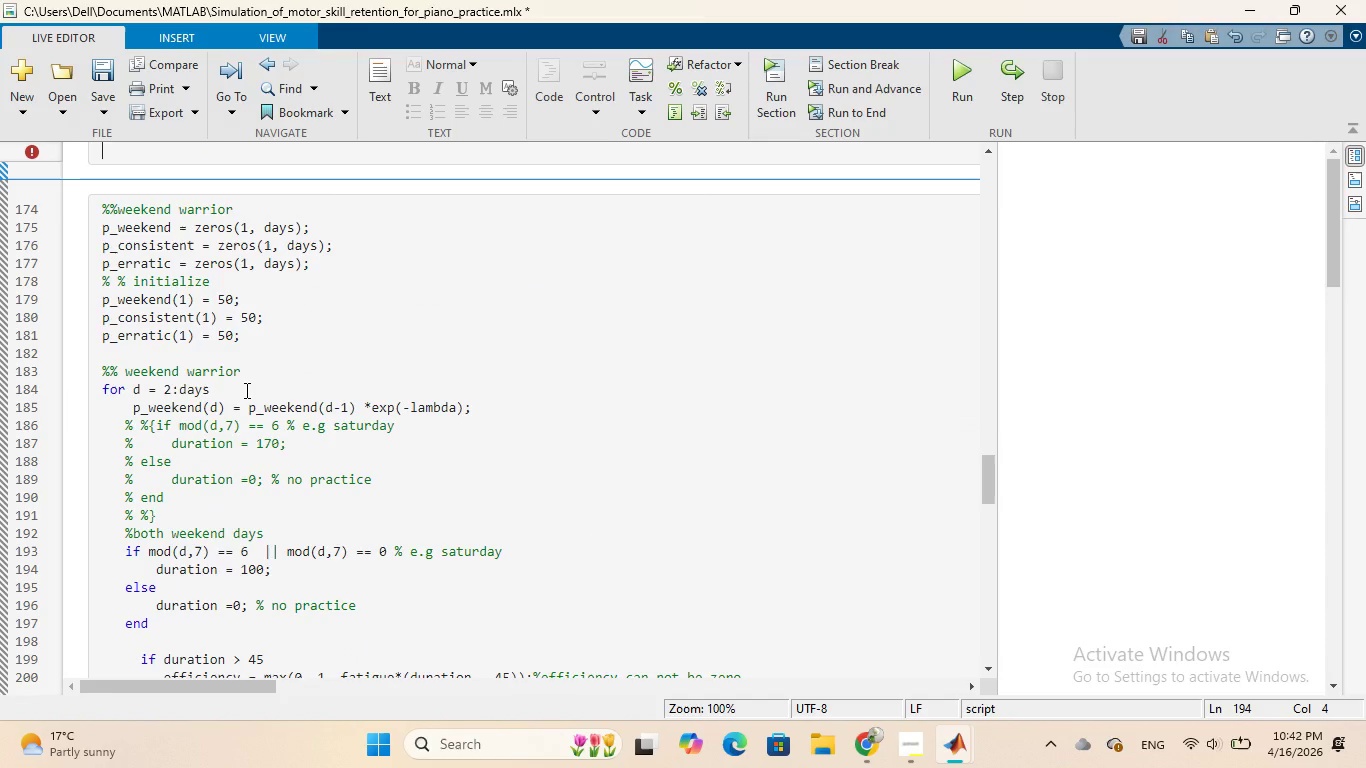 
scroll: coordinate [259, 627], scroll_direction: down, amount: 3.0
 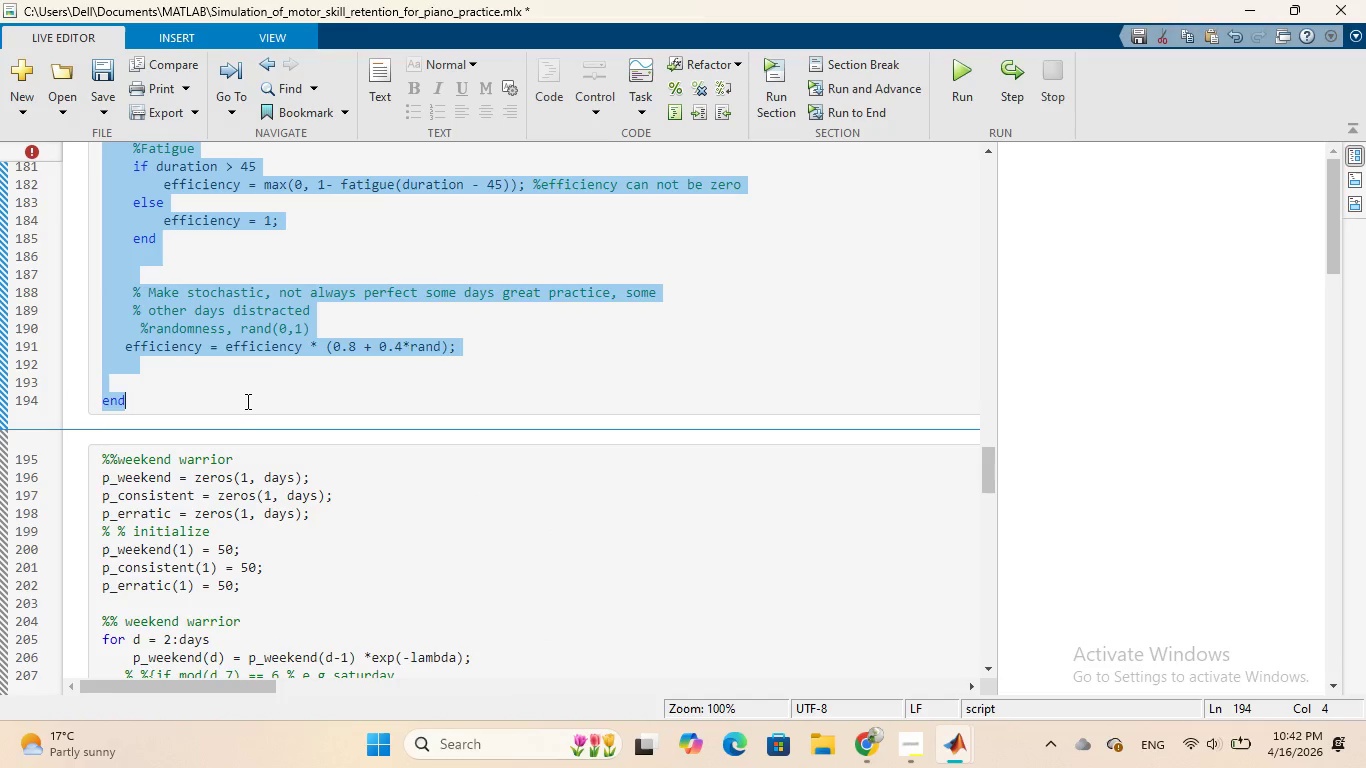 
key(Backspace)
 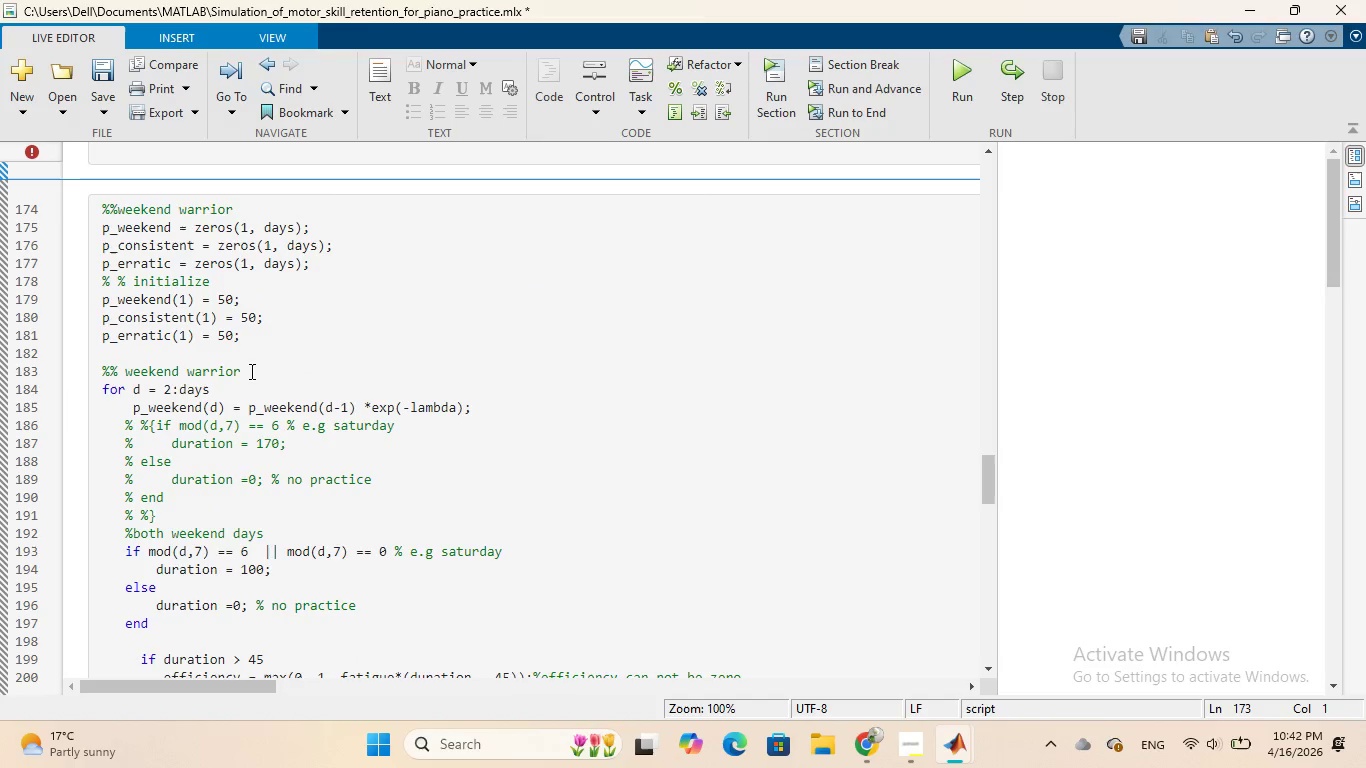 
scroll: coordinate [250, 369], scroll_direction: up, amount: 2.0
 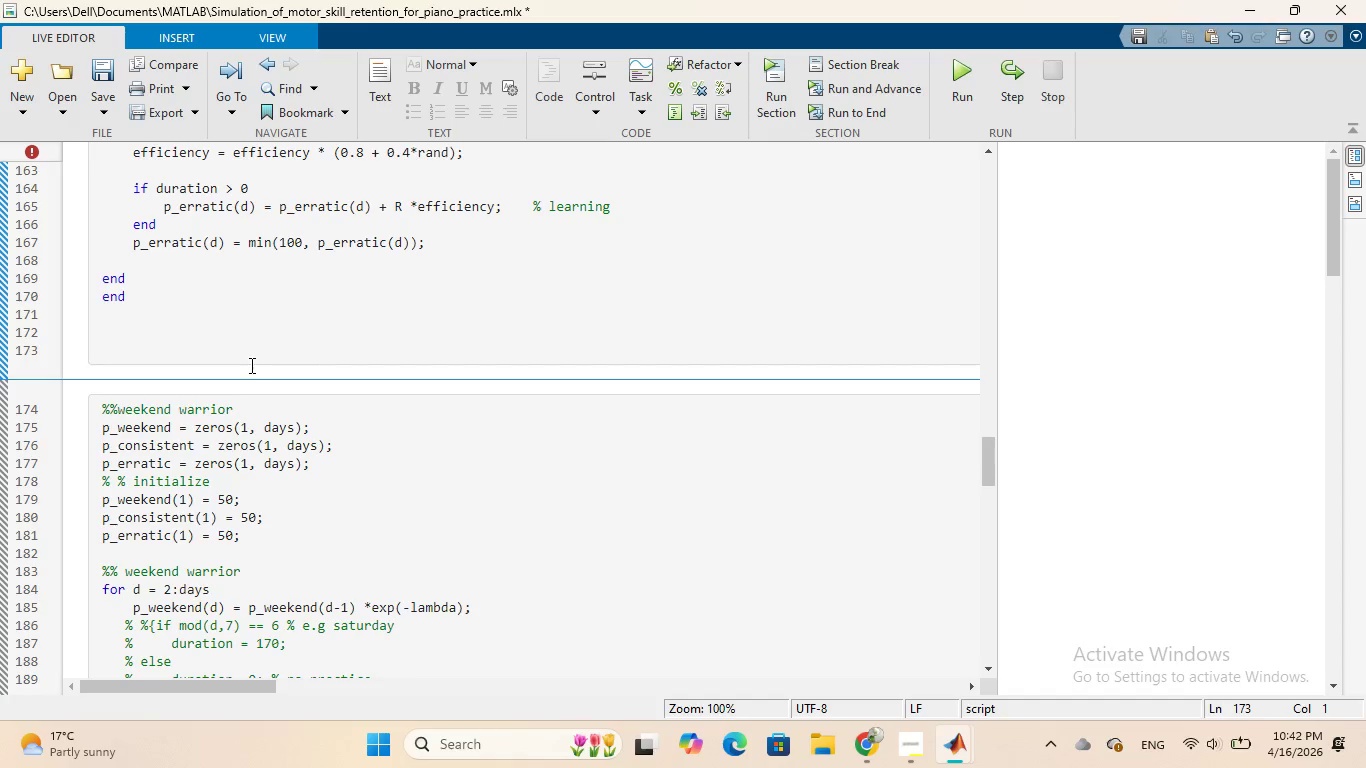 
scroll: coordinate [250, 365], scroll_direction: down, amount: 1.0
 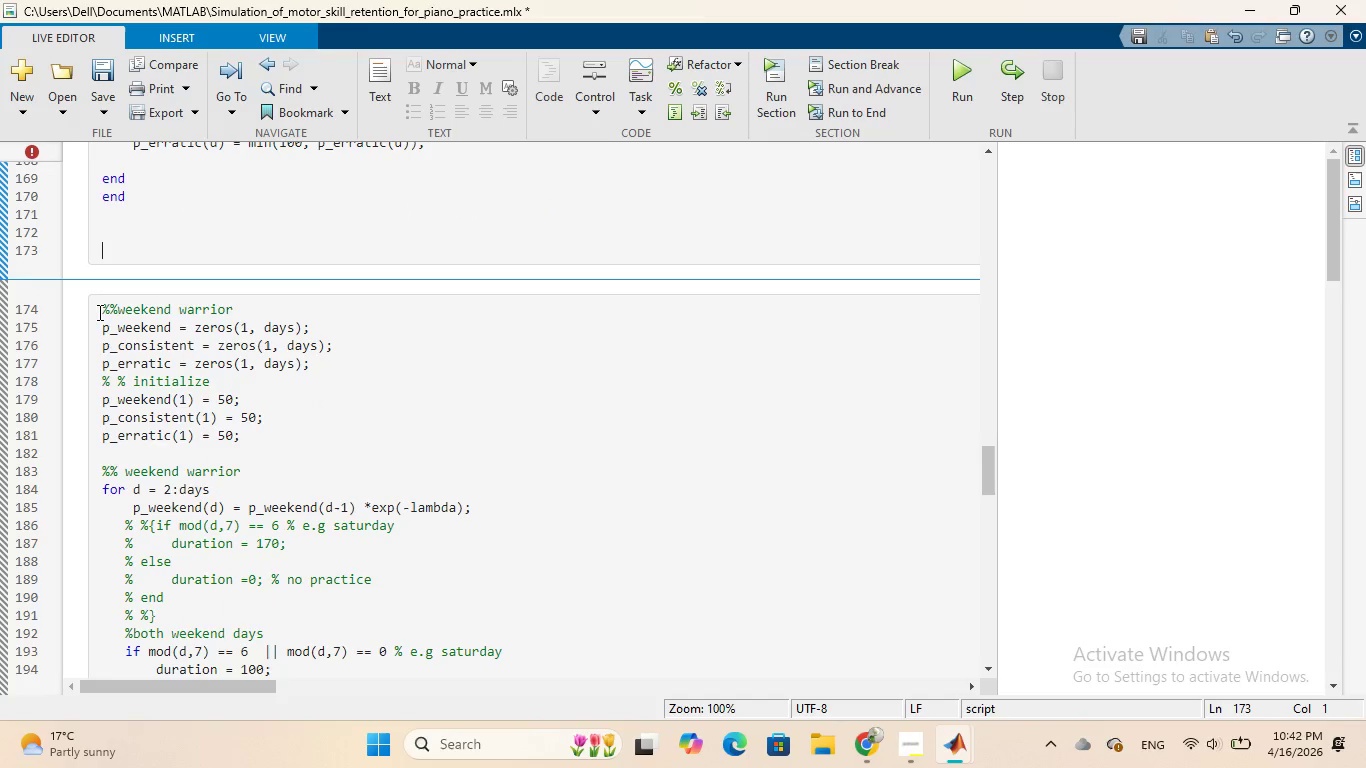 
left_click_drag(start_coordinate=[96, 308], to_coordinate=[275, 666])
 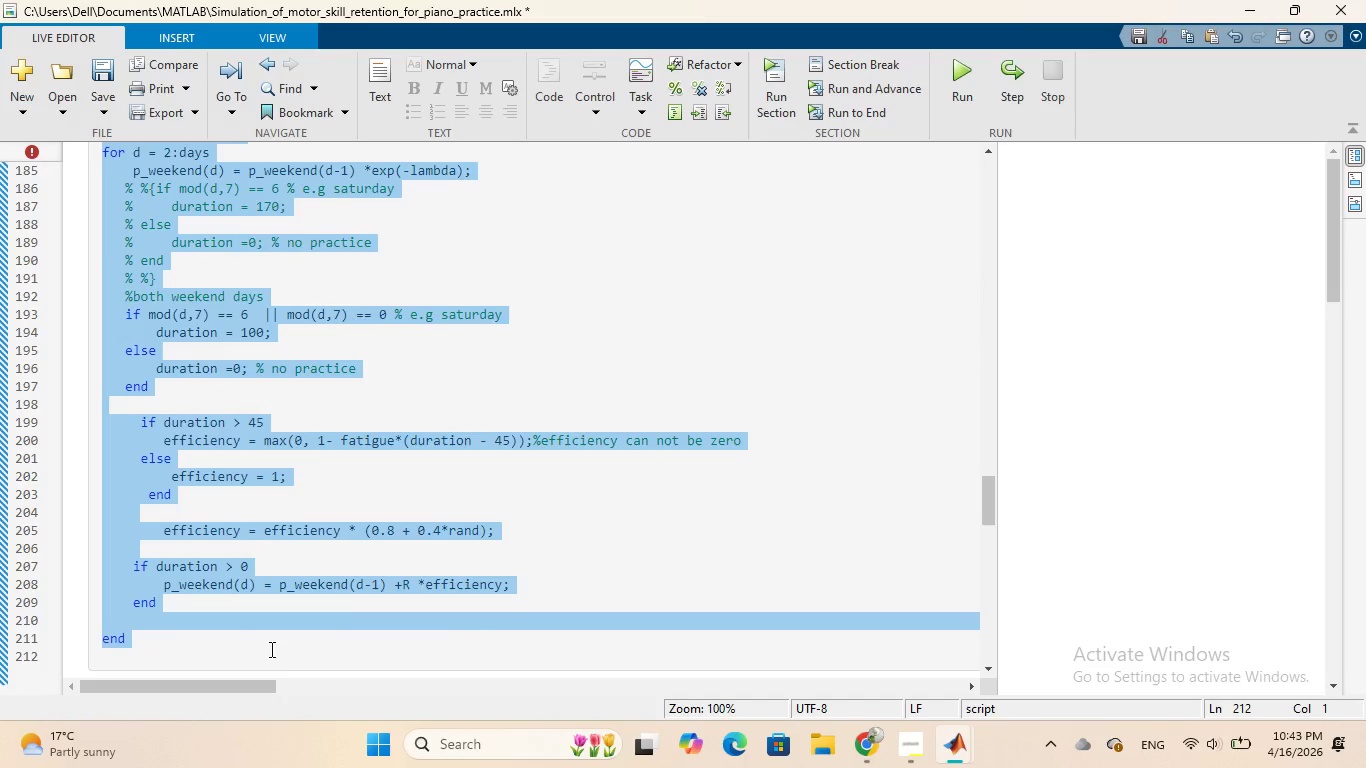 
scroll: coordinate [265, 680], scroll_direction: down, amount: 3.0
 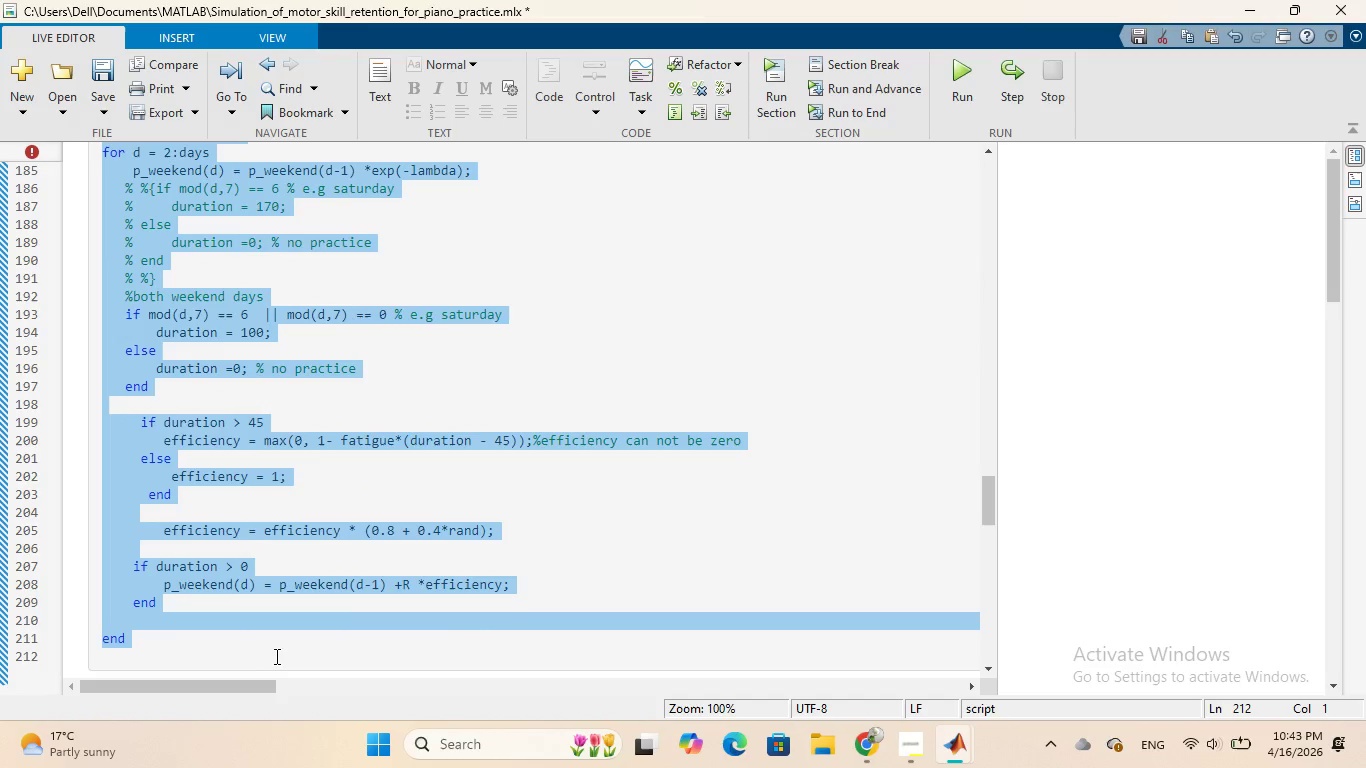 
key(Backspace)
 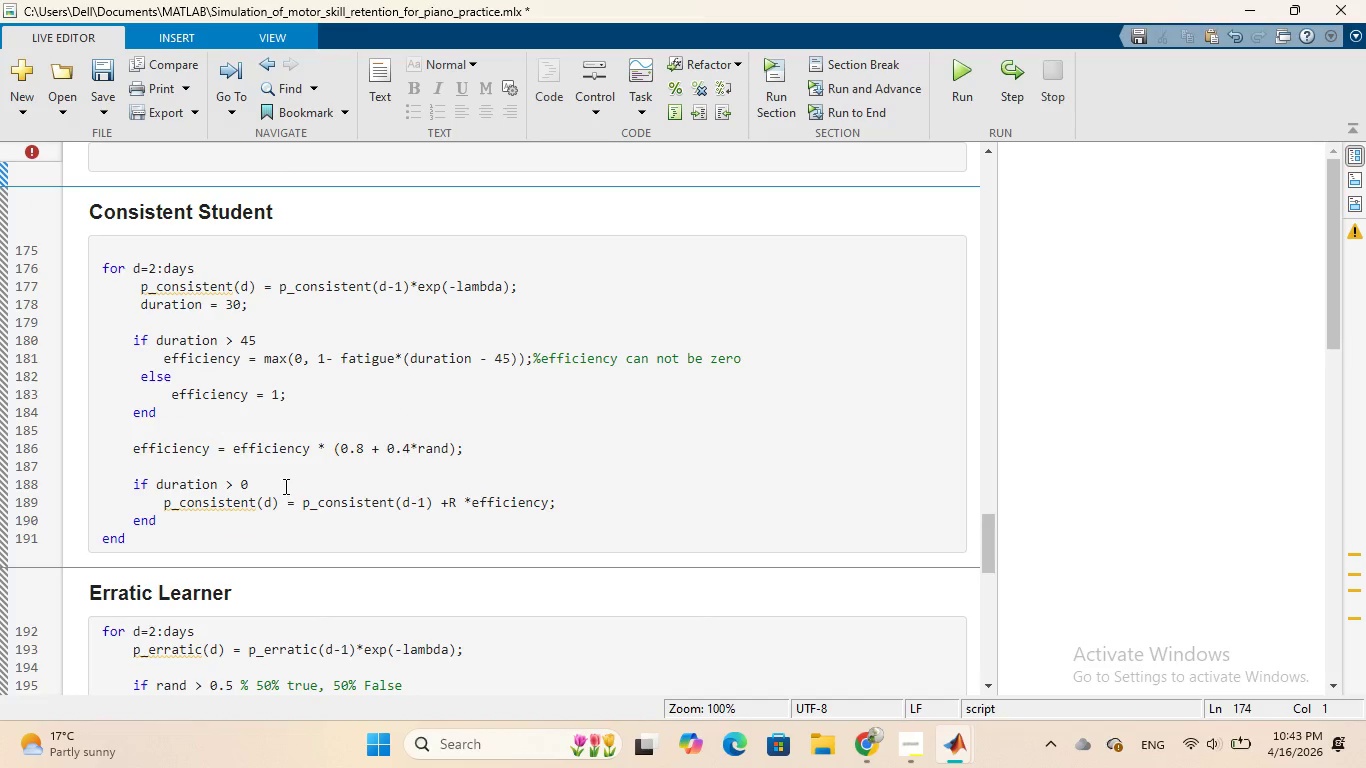 
scroll: coordinate [284, 481], scroll_direction: up, amount: 2.0
 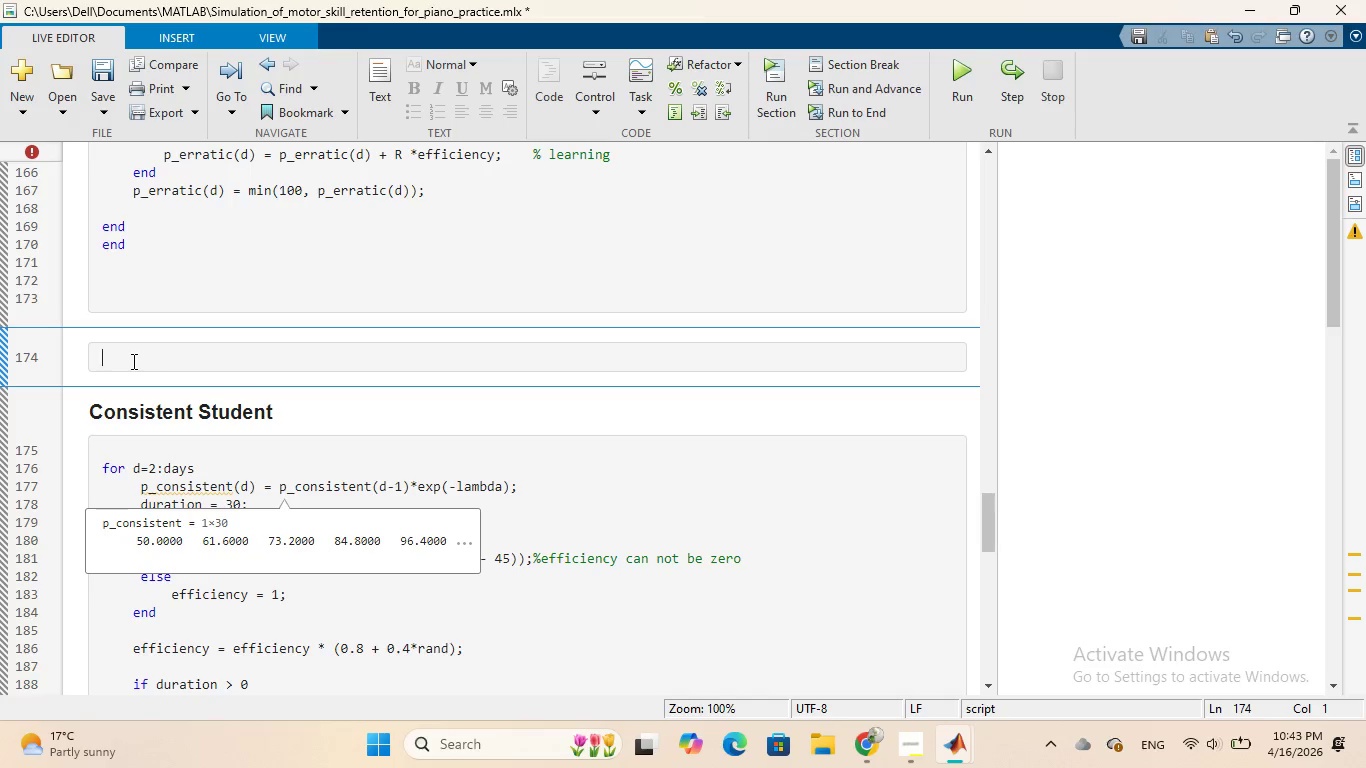 
key(Backspace)
 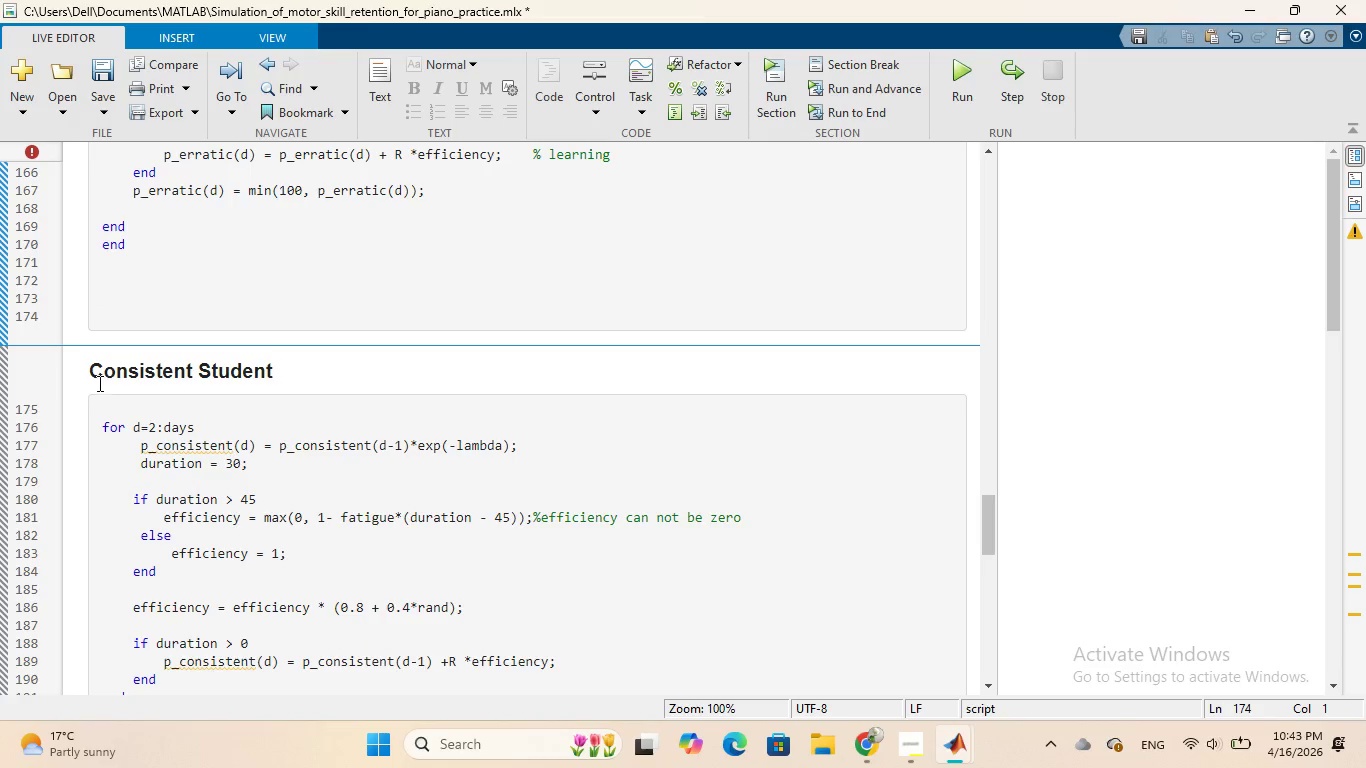 
left_click([87, 370])
 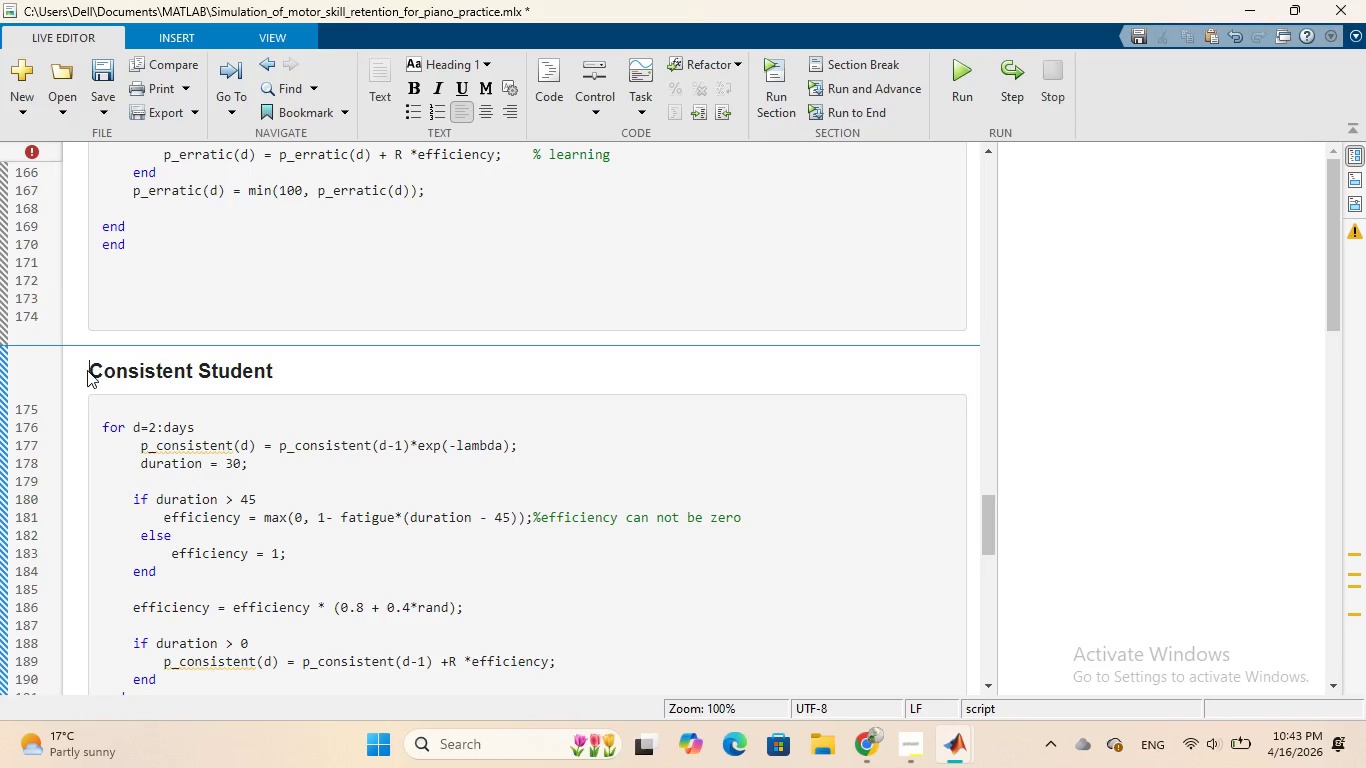 
left_click_drag(start_coordinate=[87, 370], to_coordinate=[300, 375])
 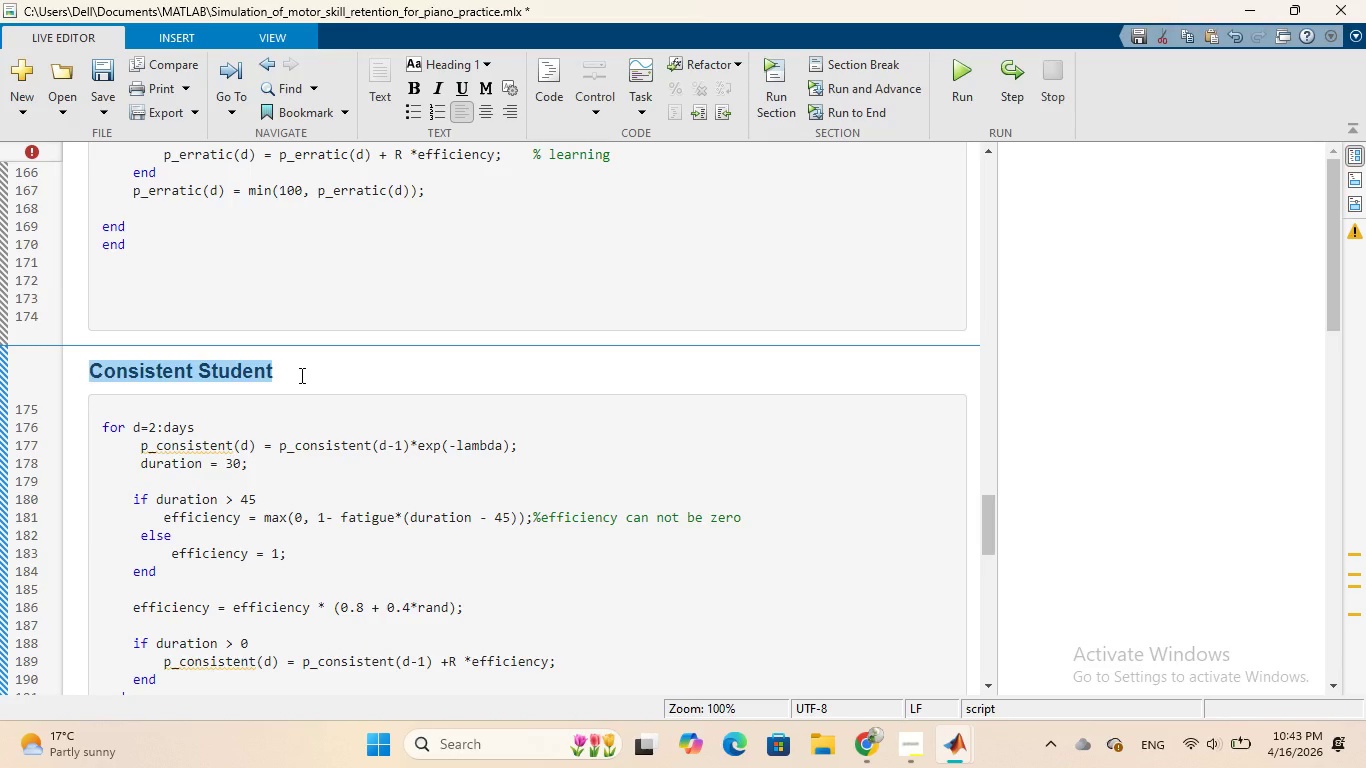 
key(Backspace)
 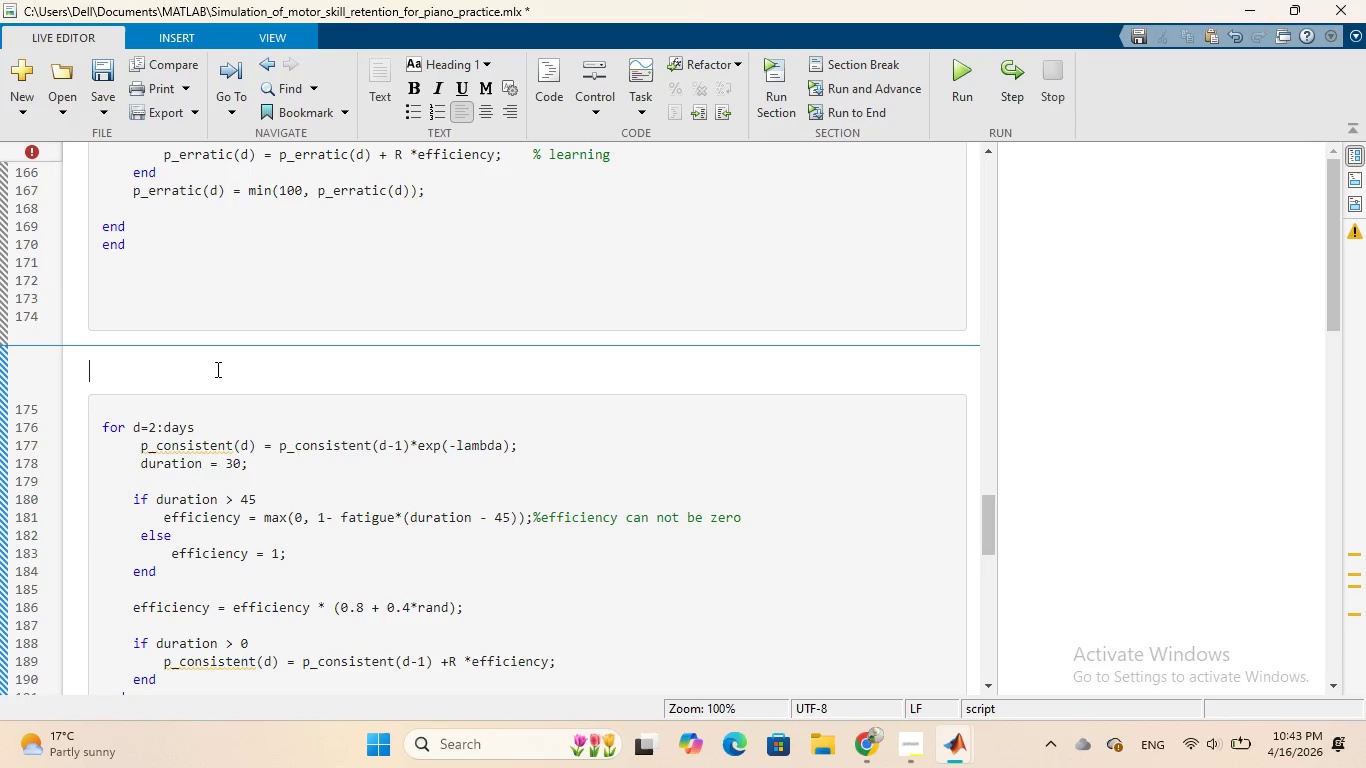 
key(Backspace)
 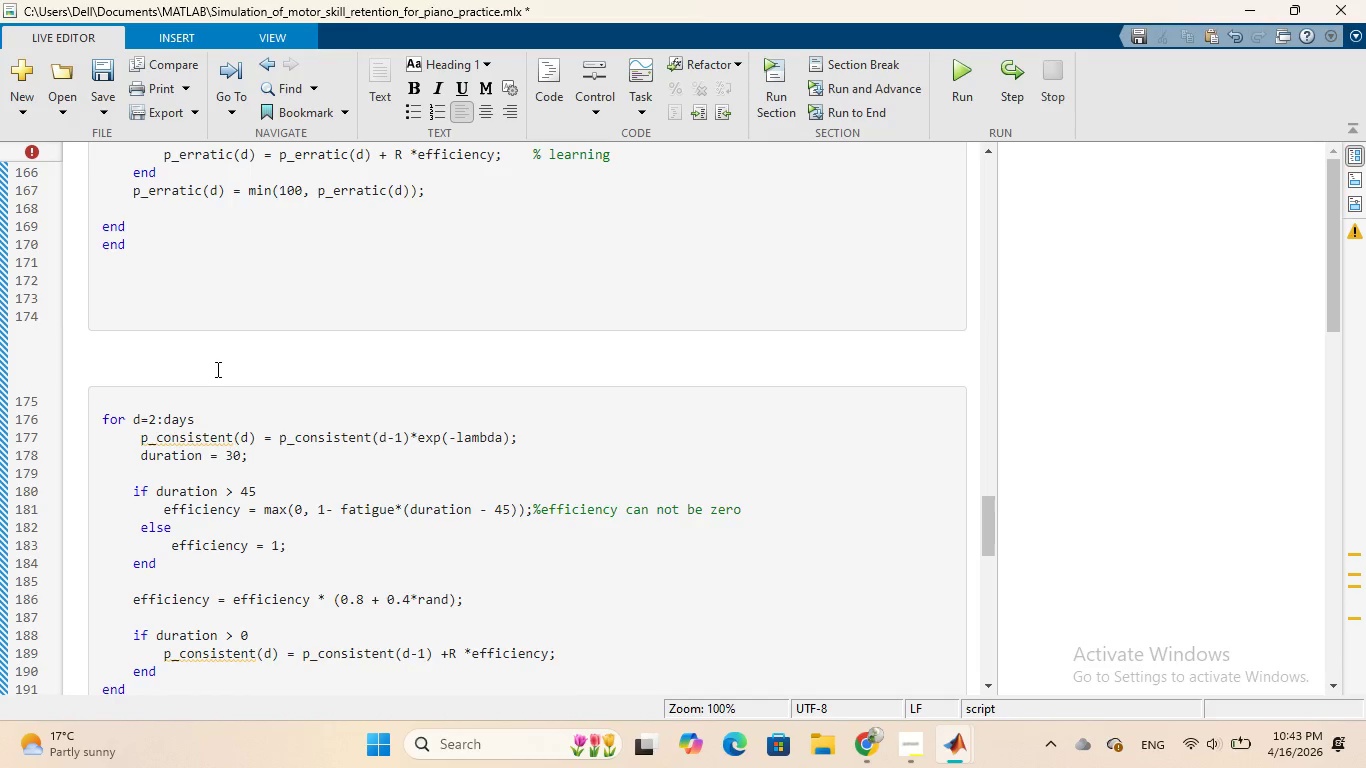 
key(Backspace)
 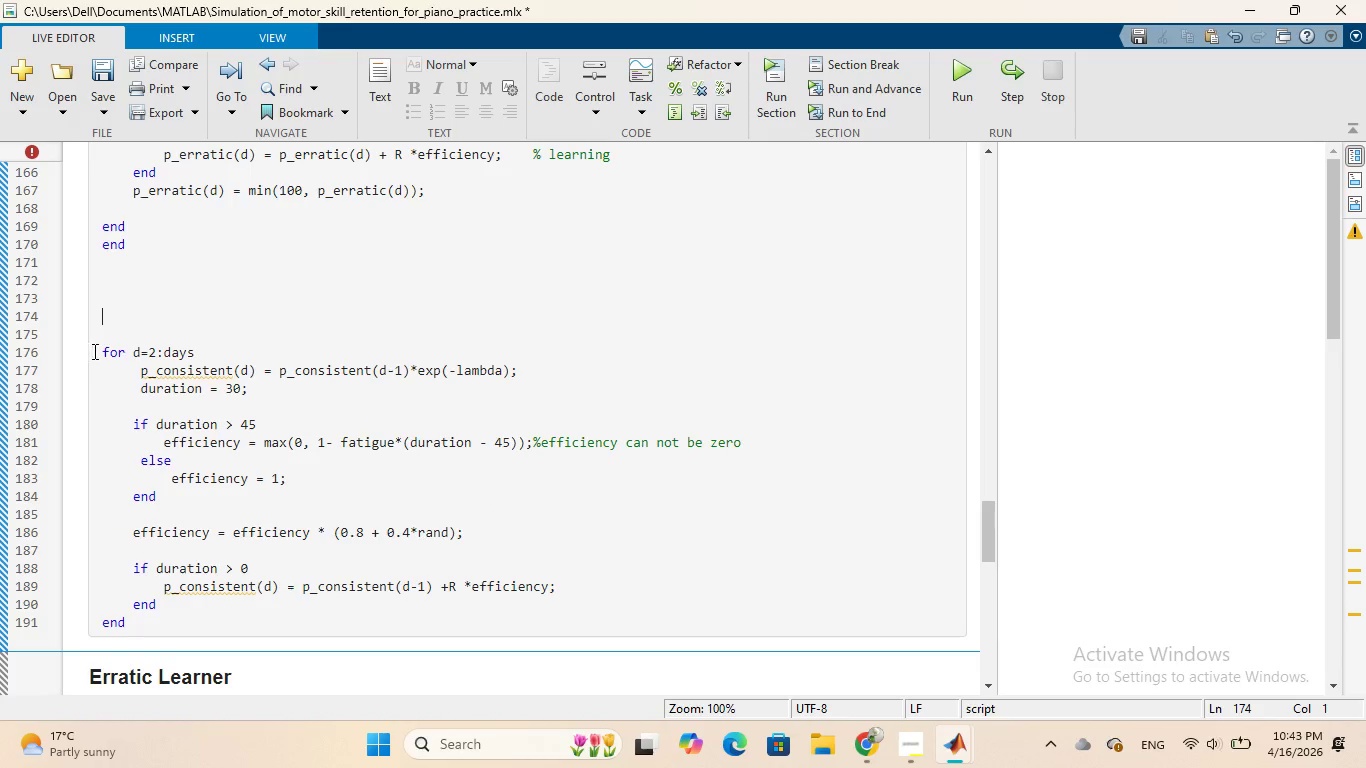 
left_click_drag(start_coordinate=[97, 350], to_coordinate=[169, 641])
 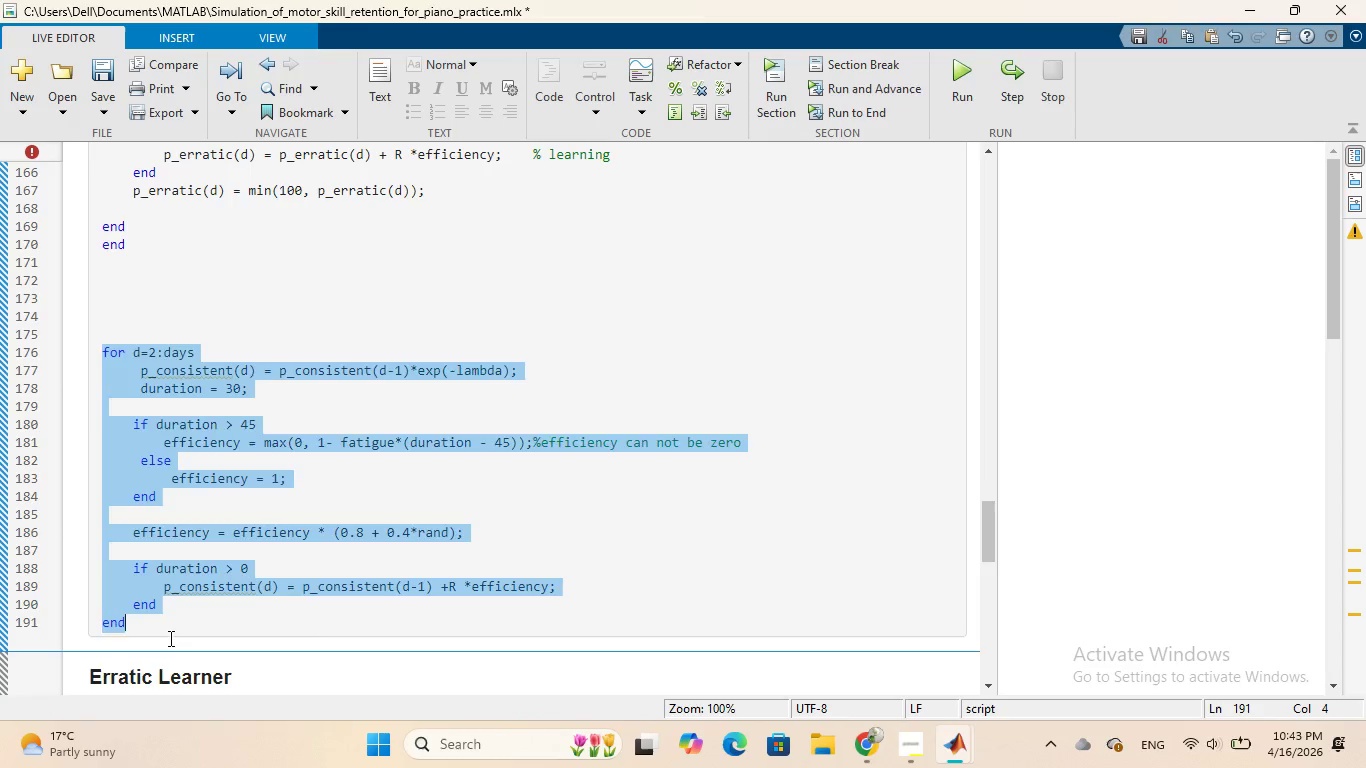 
key(Backspace)
 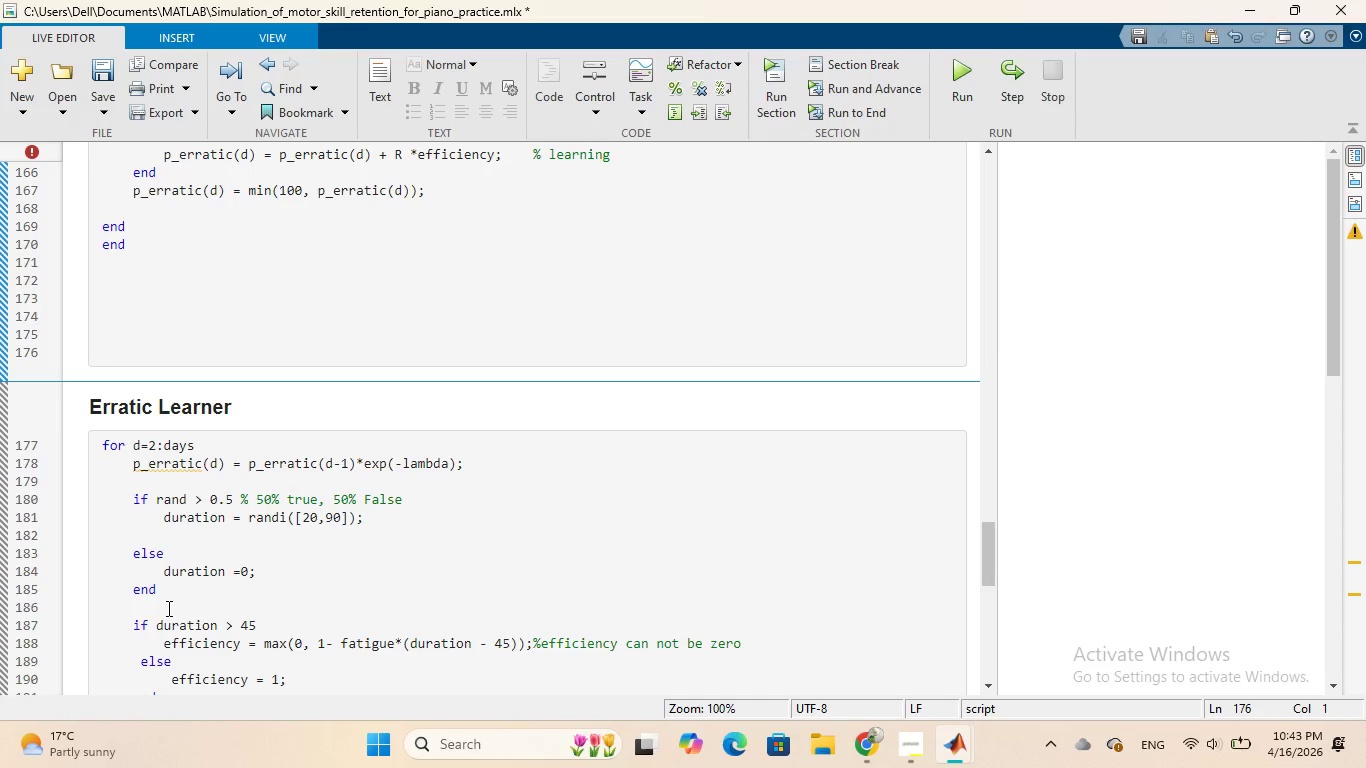 
wait(6.33)
 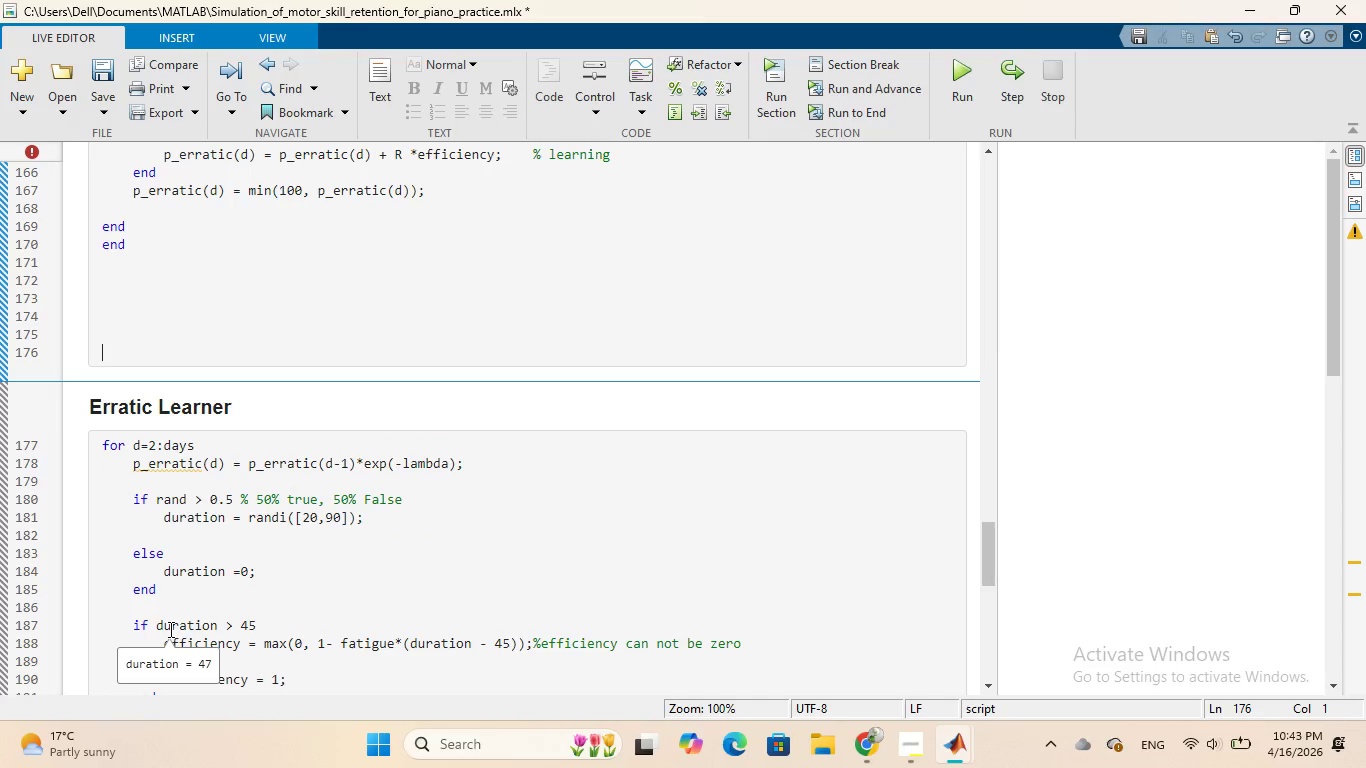 
key(Backspace)
 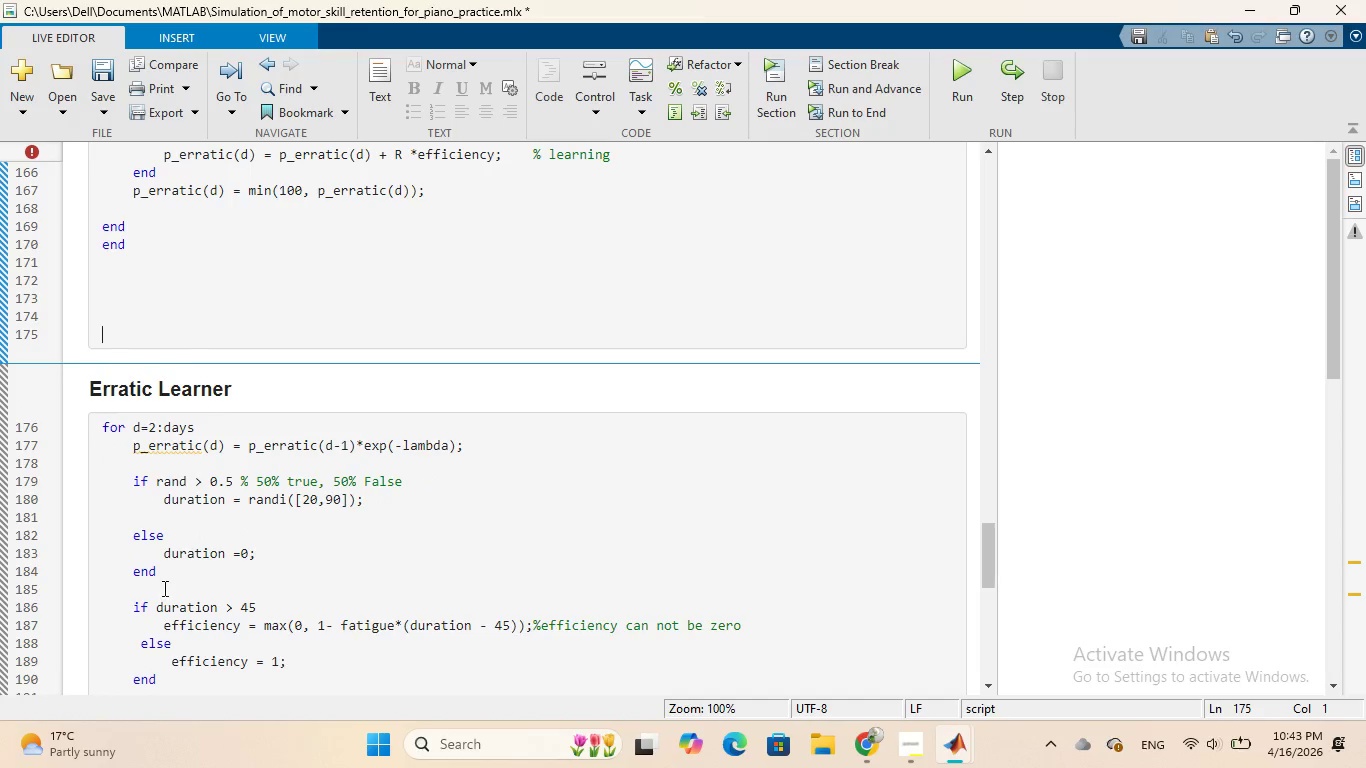 
key(Backspace)
 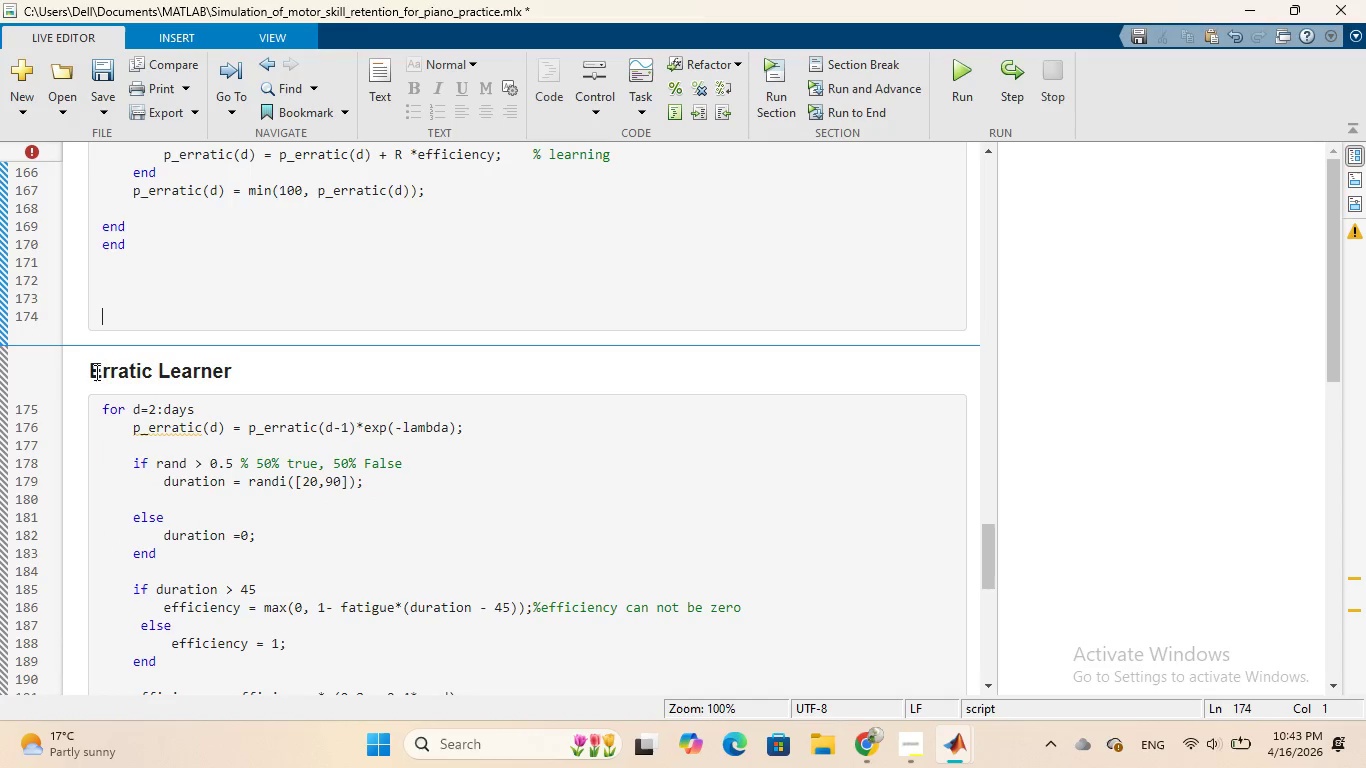 
left_click_drag(start_coordinate=[88, 372], to_coordinate=[246, 370])
 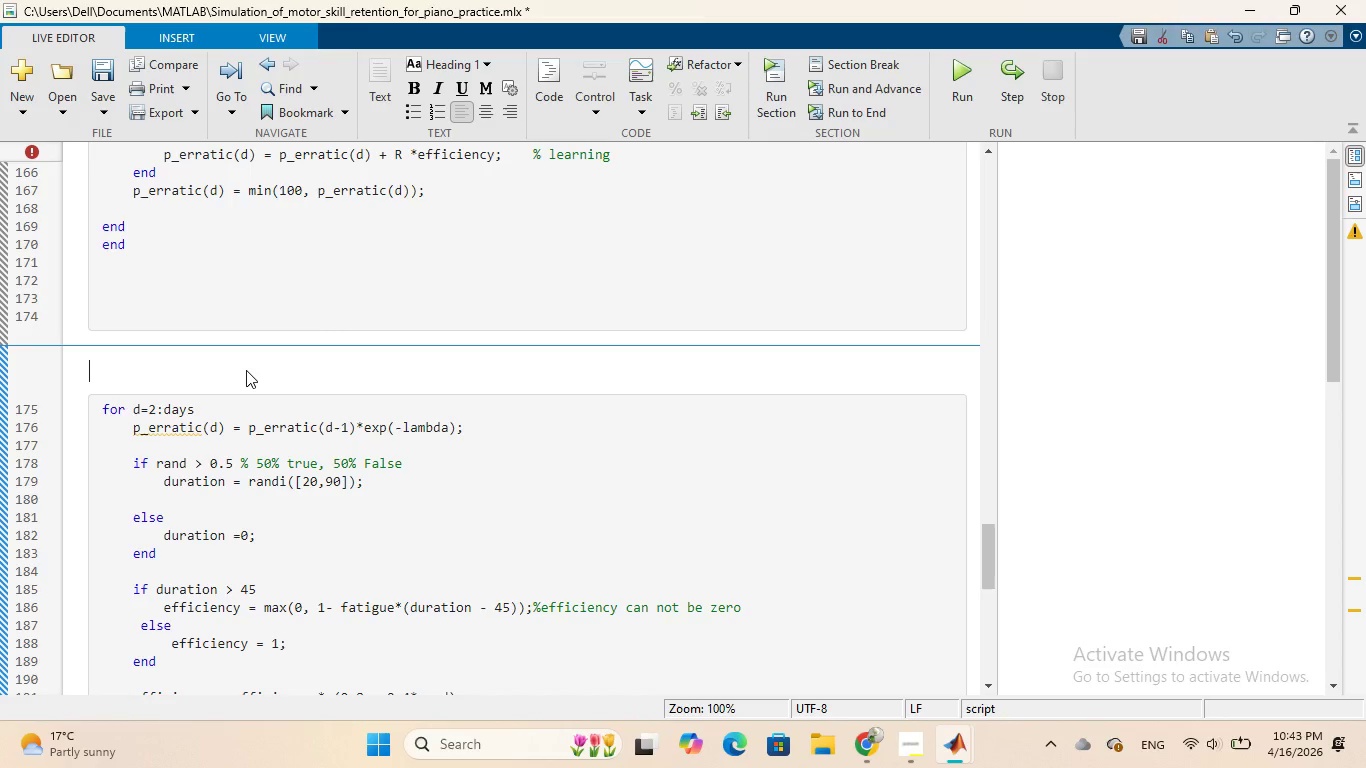 
key(Backspace)
 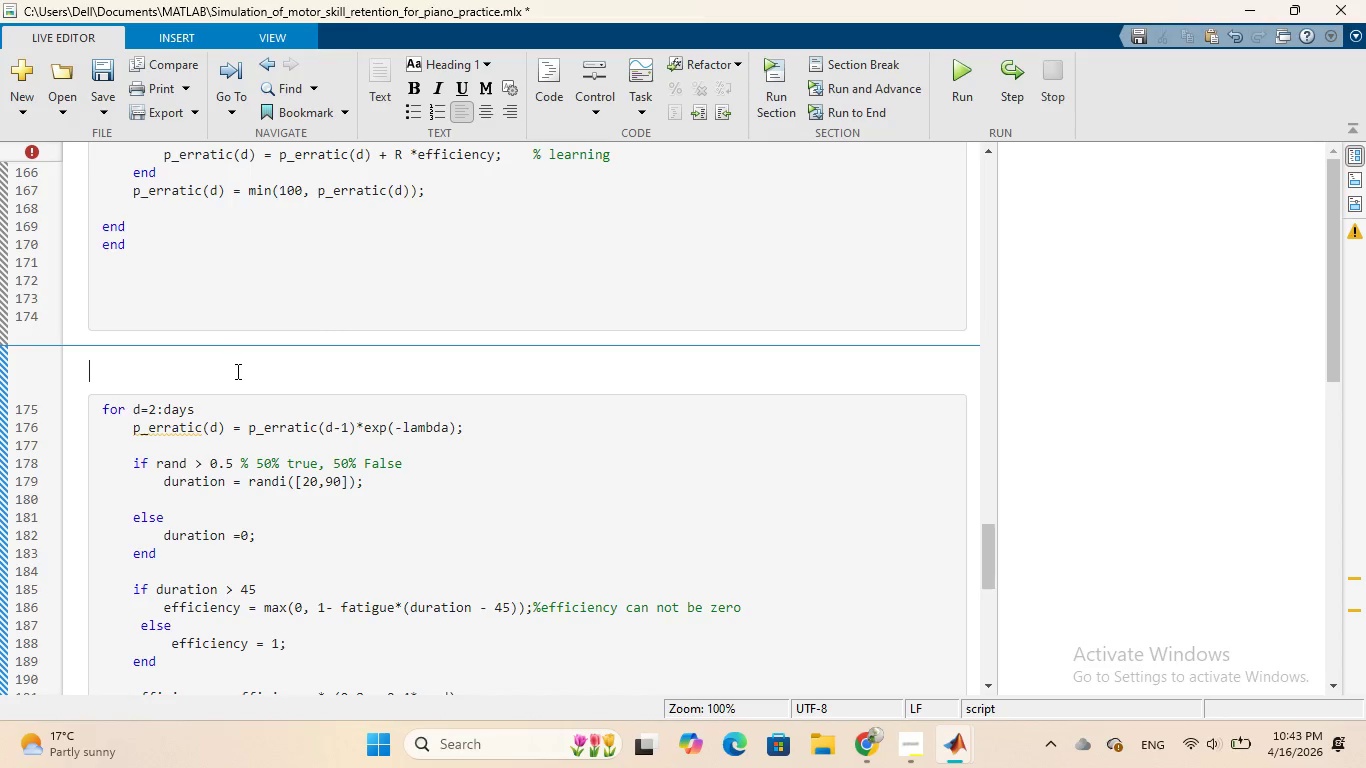 
key(Backspace)
 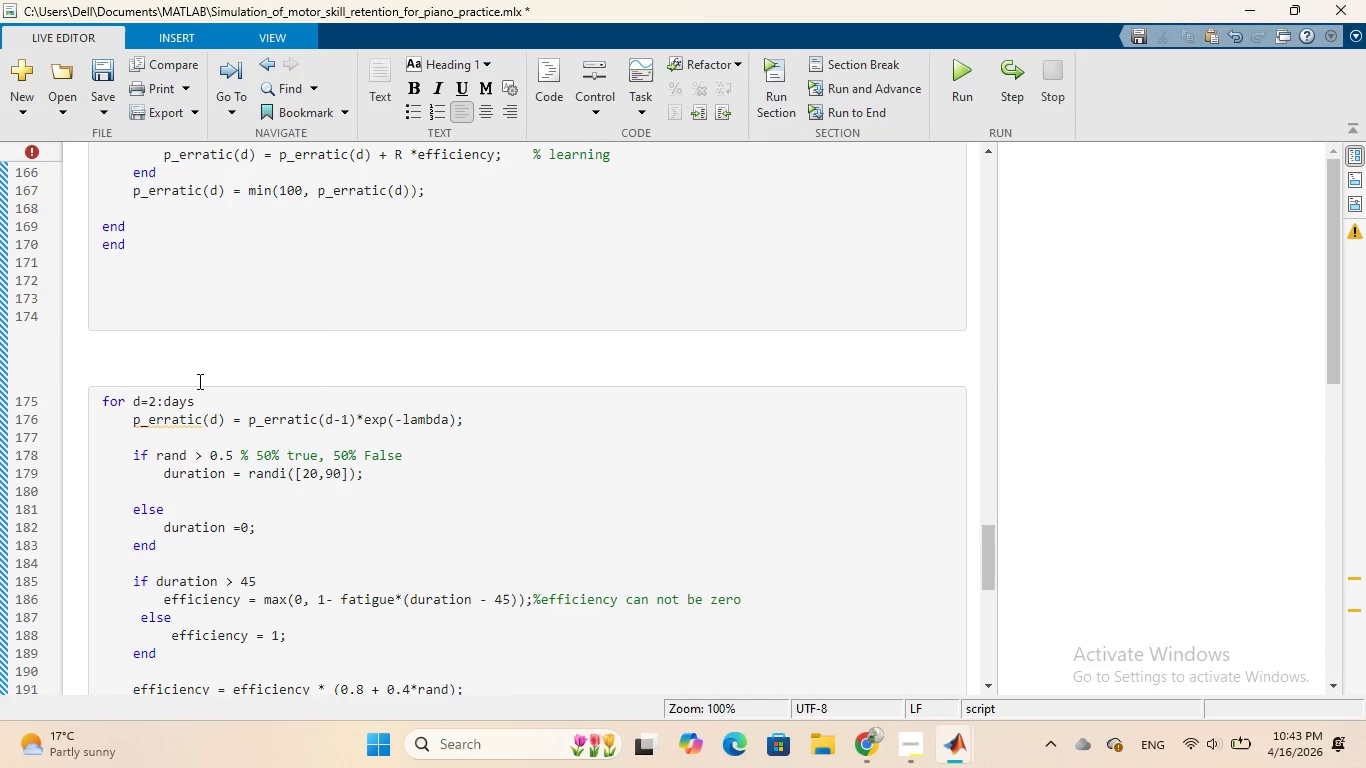 
key(Backspace)
 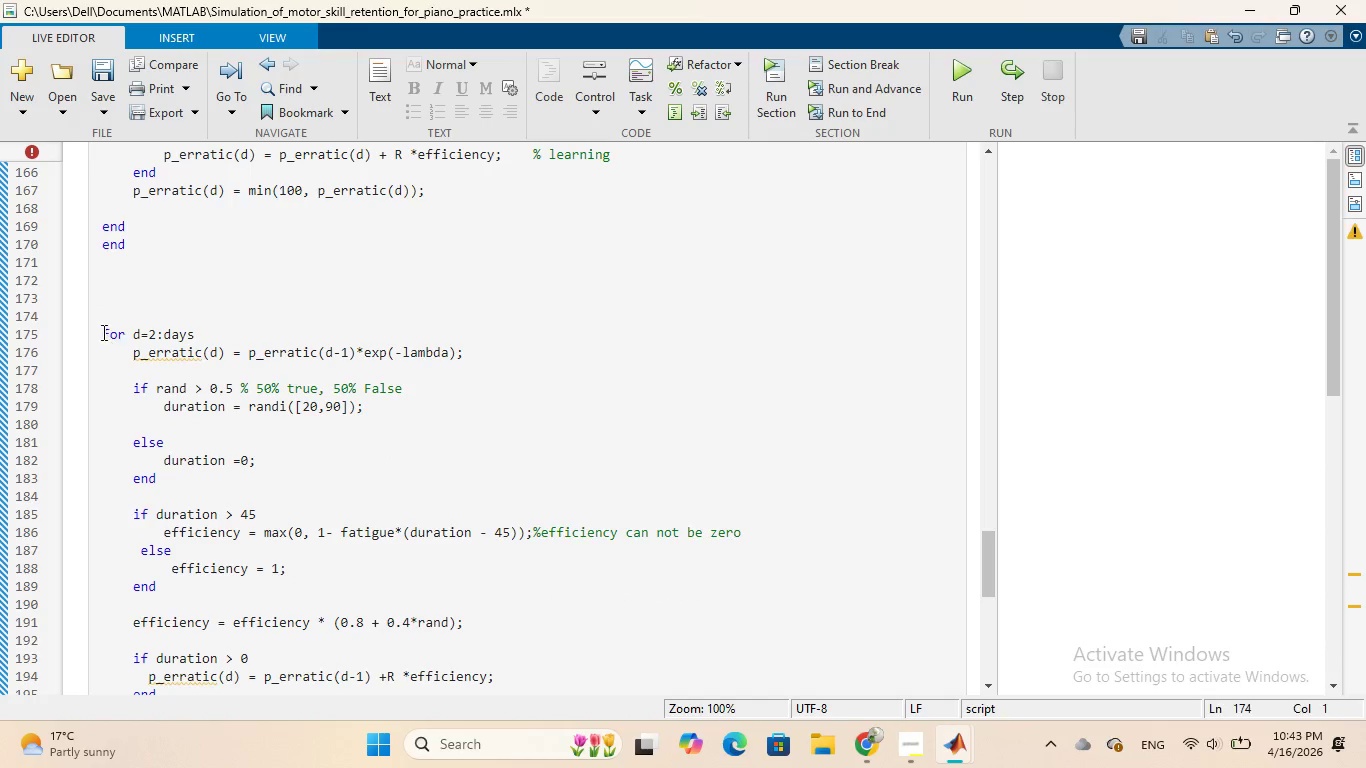 
left_click_drag(start_coordinate=[100, 328], to_coordinate=[208, 594])
 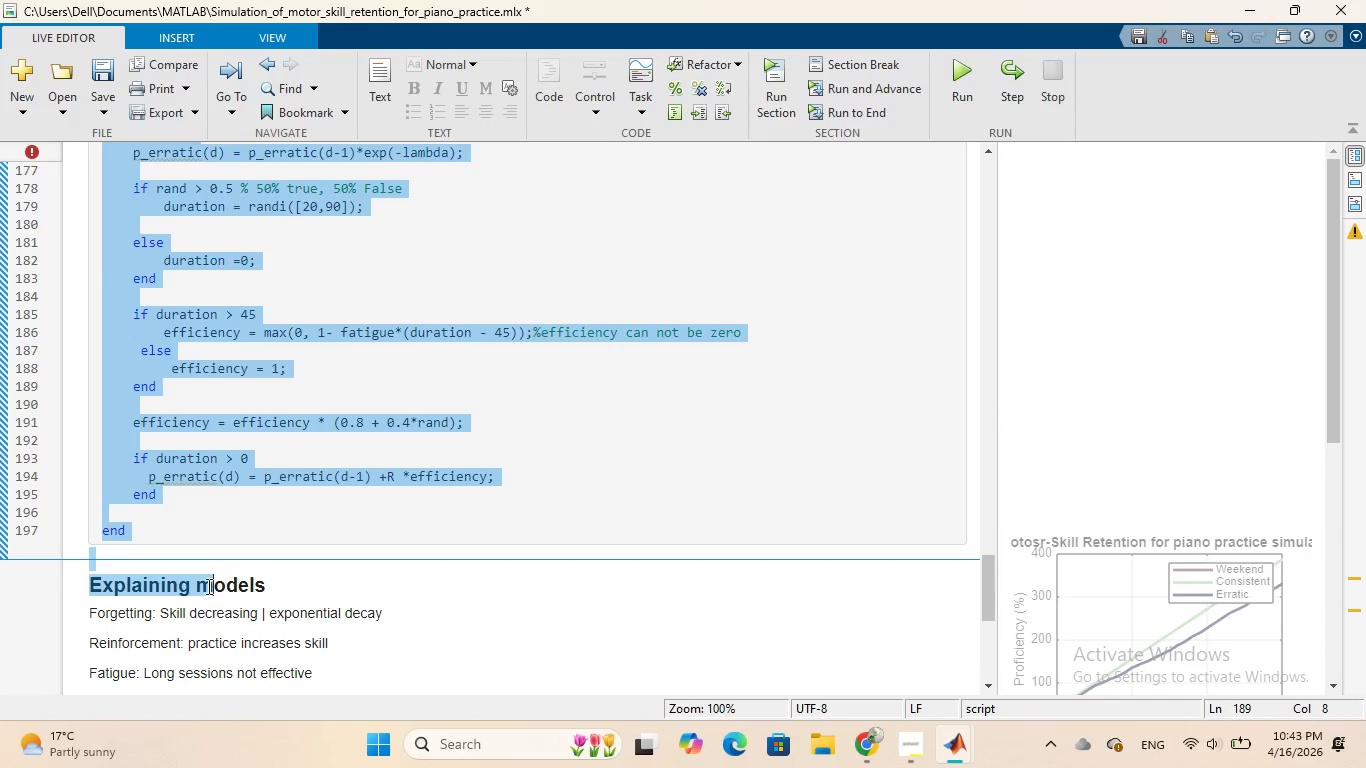 
scroll: coordinate [208, 594], scroll_direction: down, amount: 2.0
 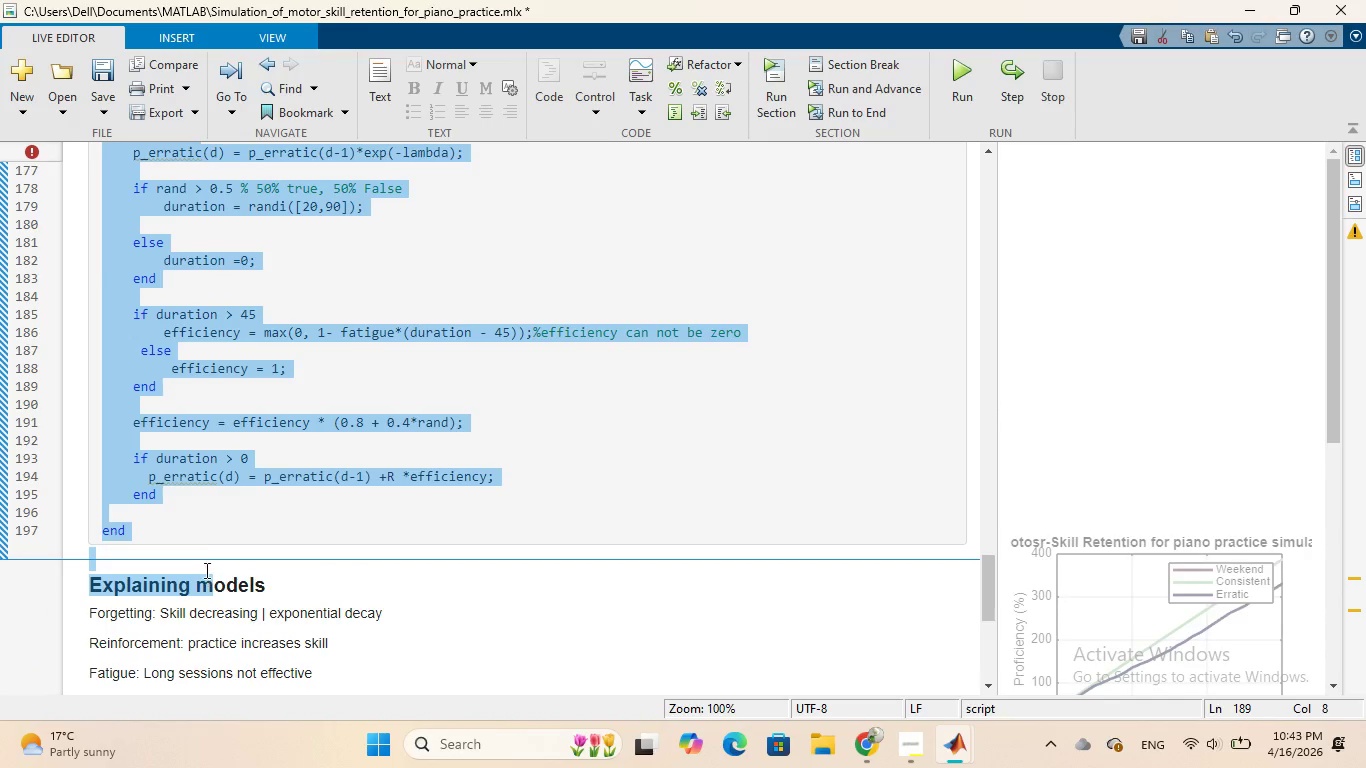 
key(Backspace)
 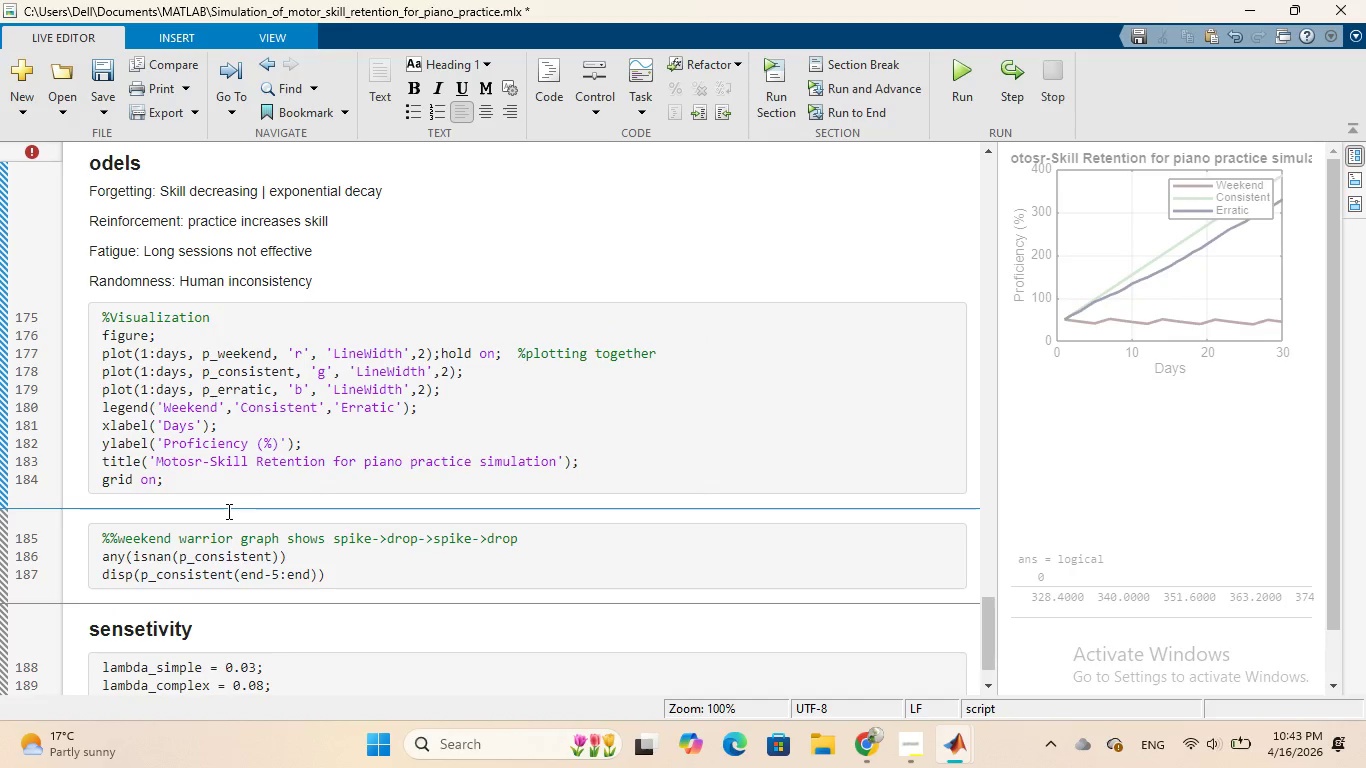 
scroll: coordinate [267, 458], scroll_direction: up, amount: 2.0
 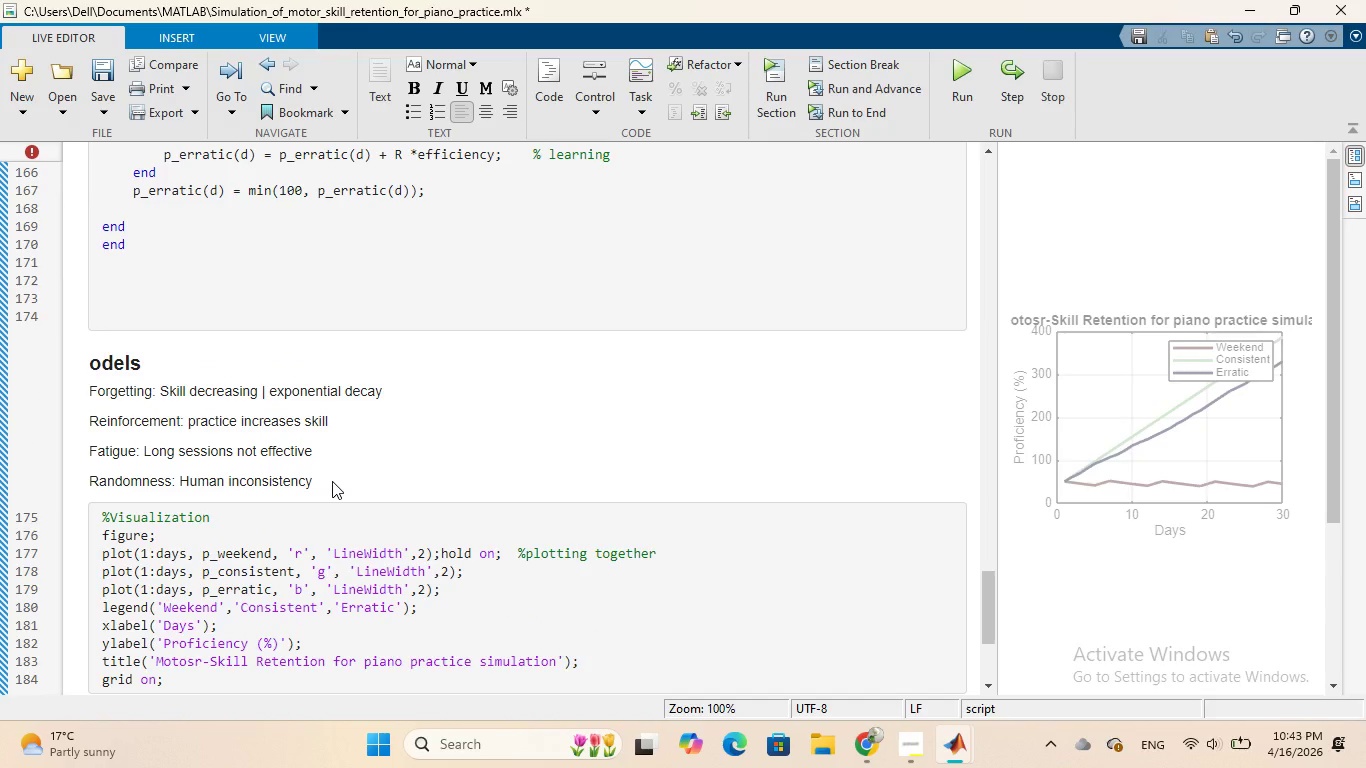 
wait(12.72)
 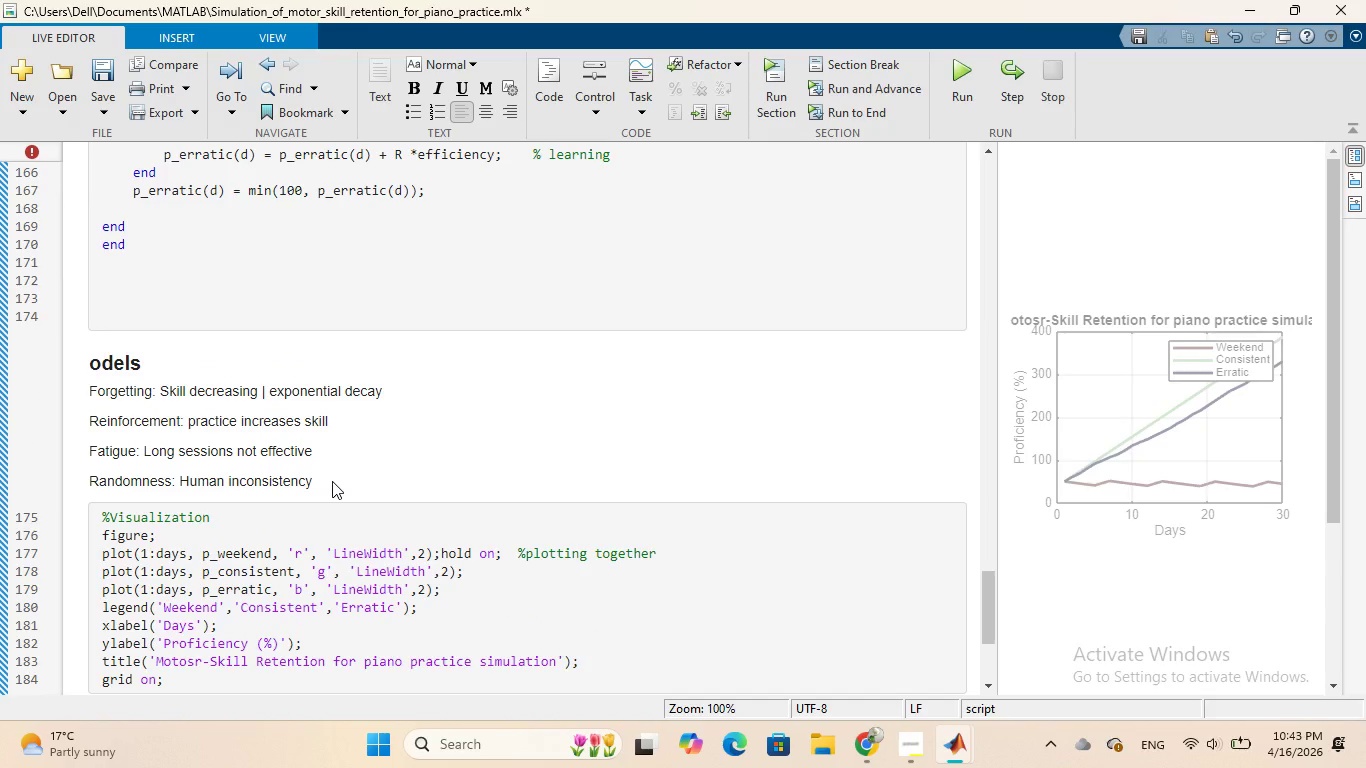 
left_click([332, 481])
 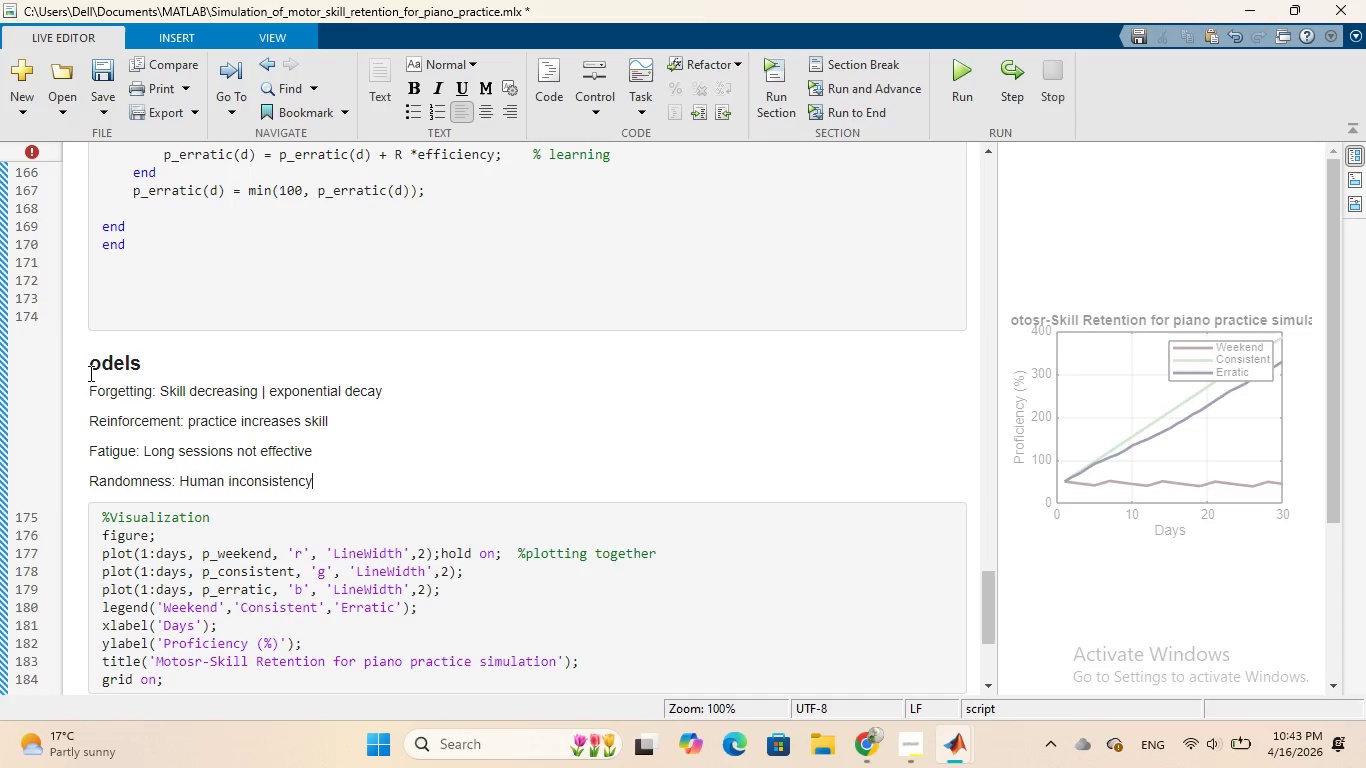 
left_click([89, 368])
 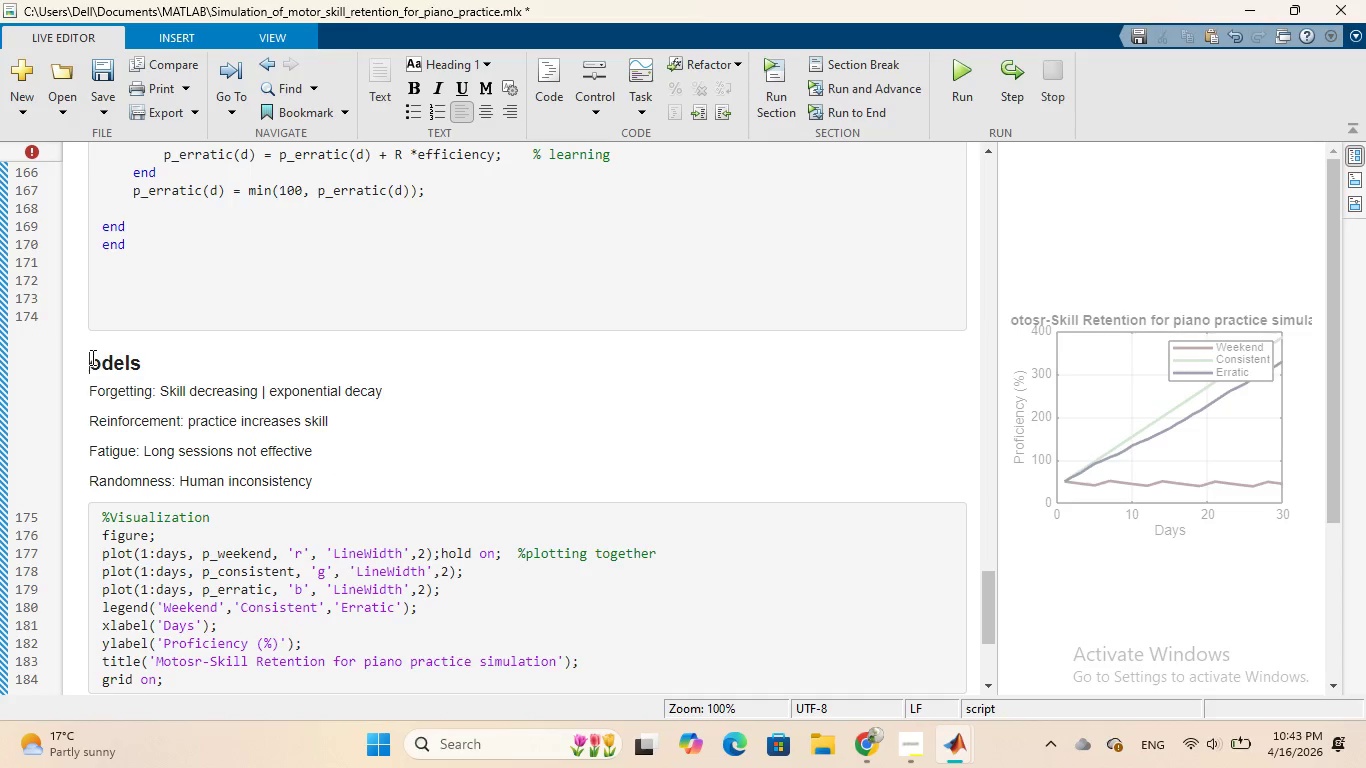 
type(Explaining Mo)
key(Backspace)
 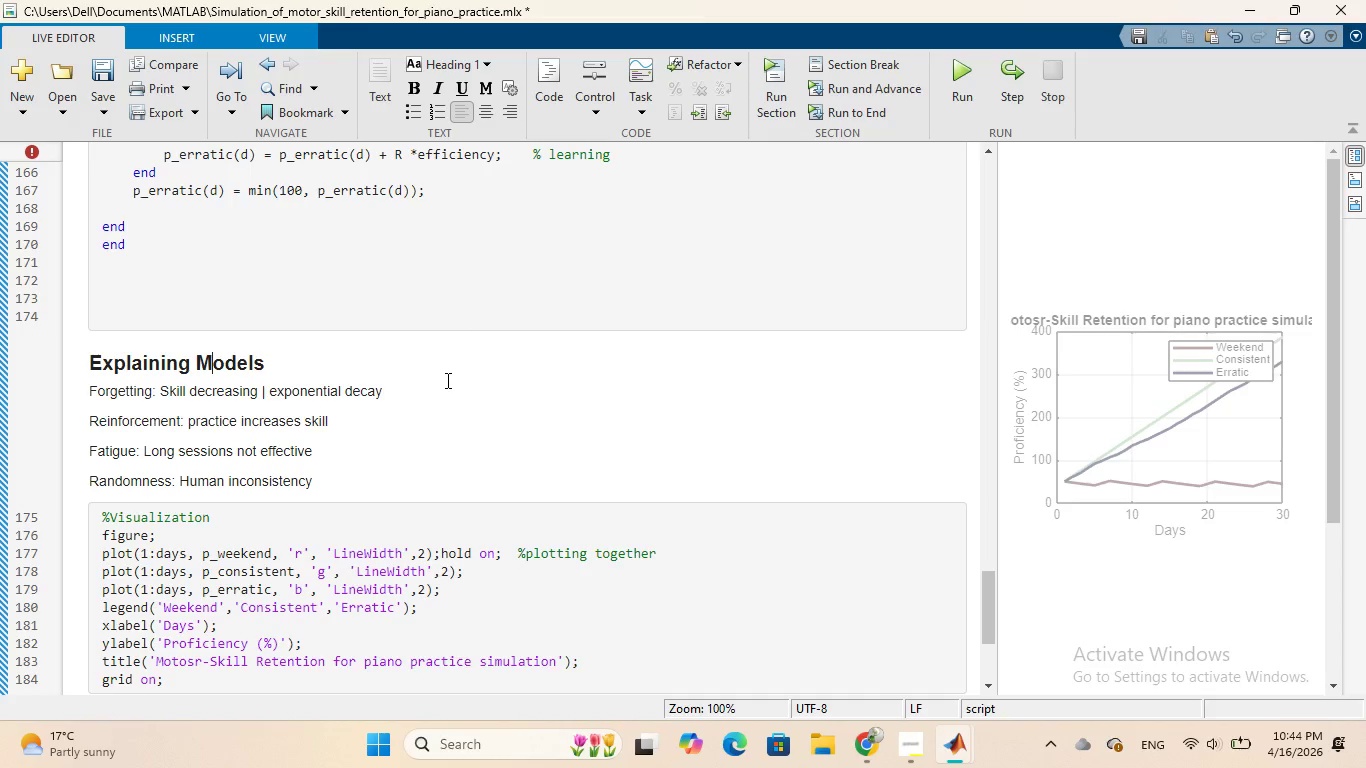 
scroll: coordinate [446, 380], scroll_direction: down, amount: 1.0
 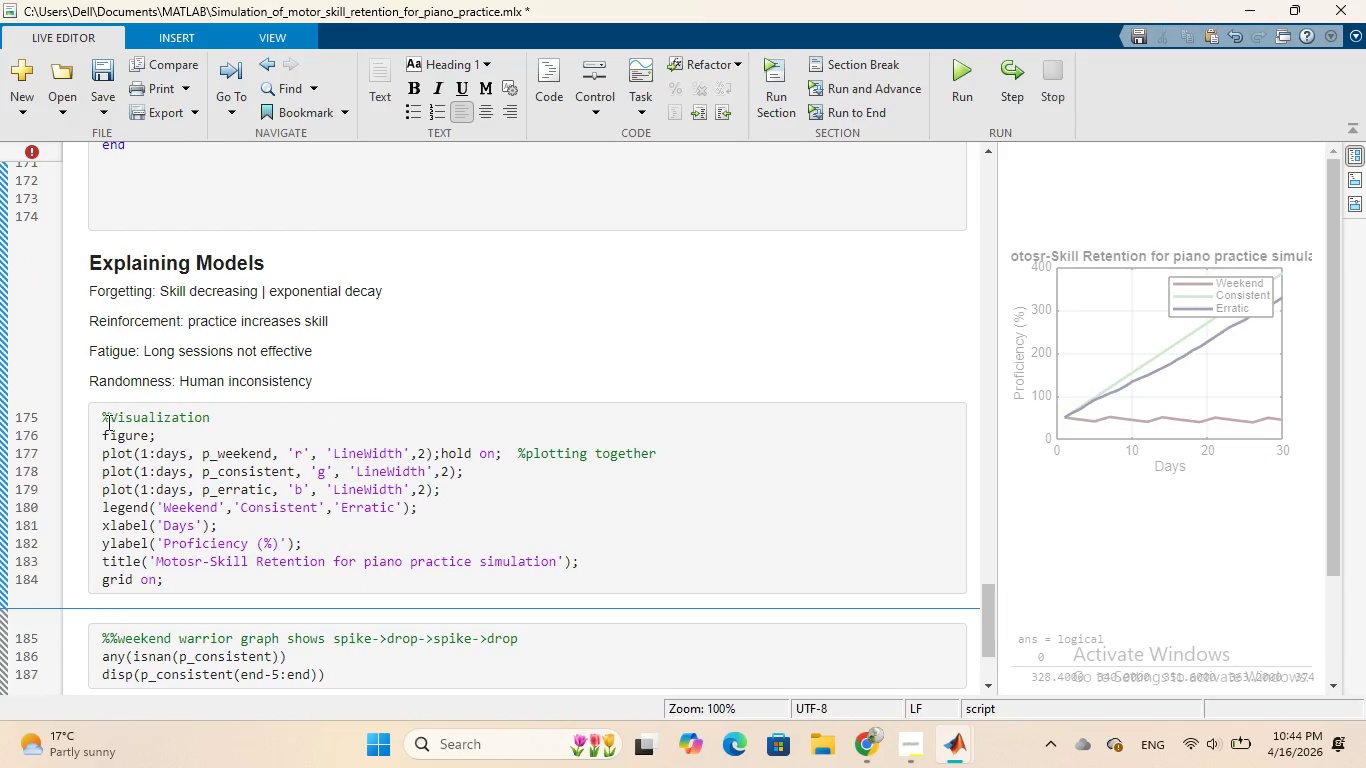 
left_click_drag(start_coordinate=[99, 420], to_coordinate=[210, 574])
 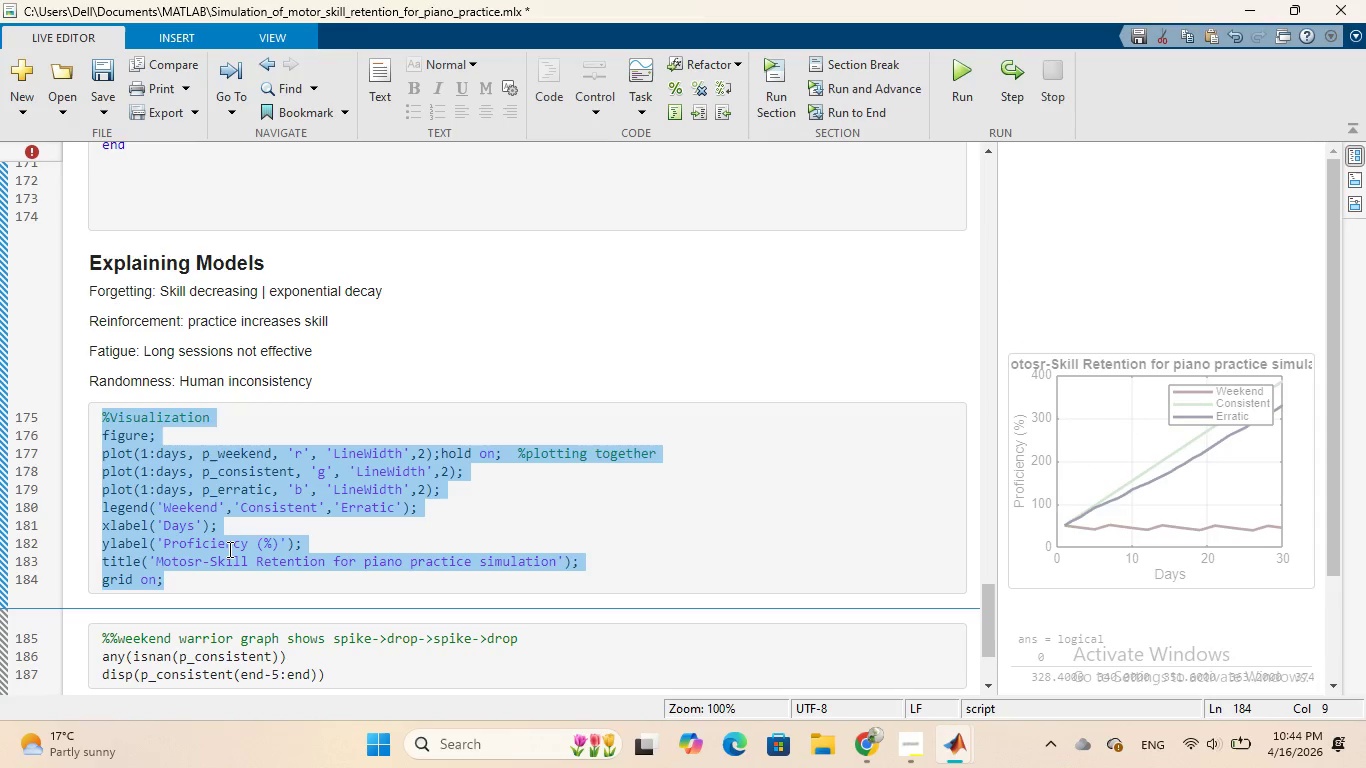 
wait(5.84)
 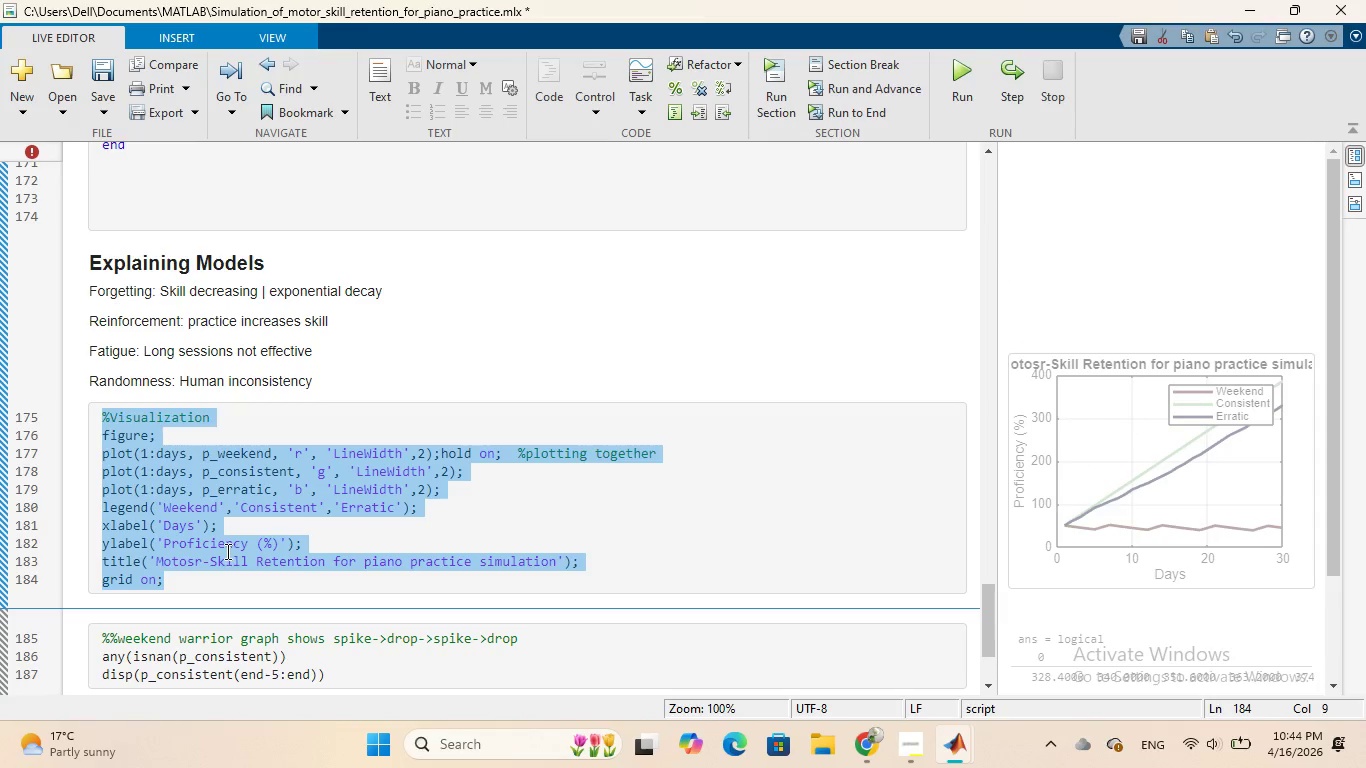 
key(Backspace)
 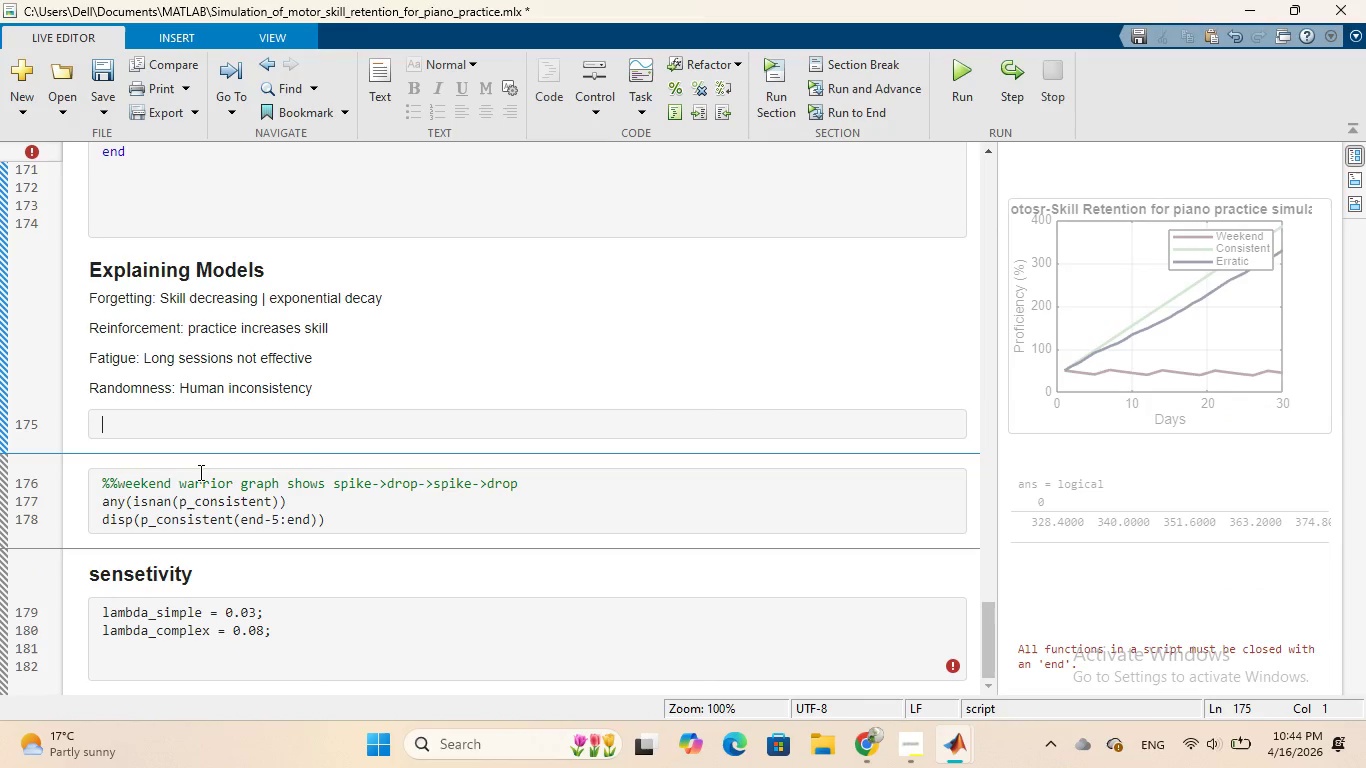 
key(Backspace)
 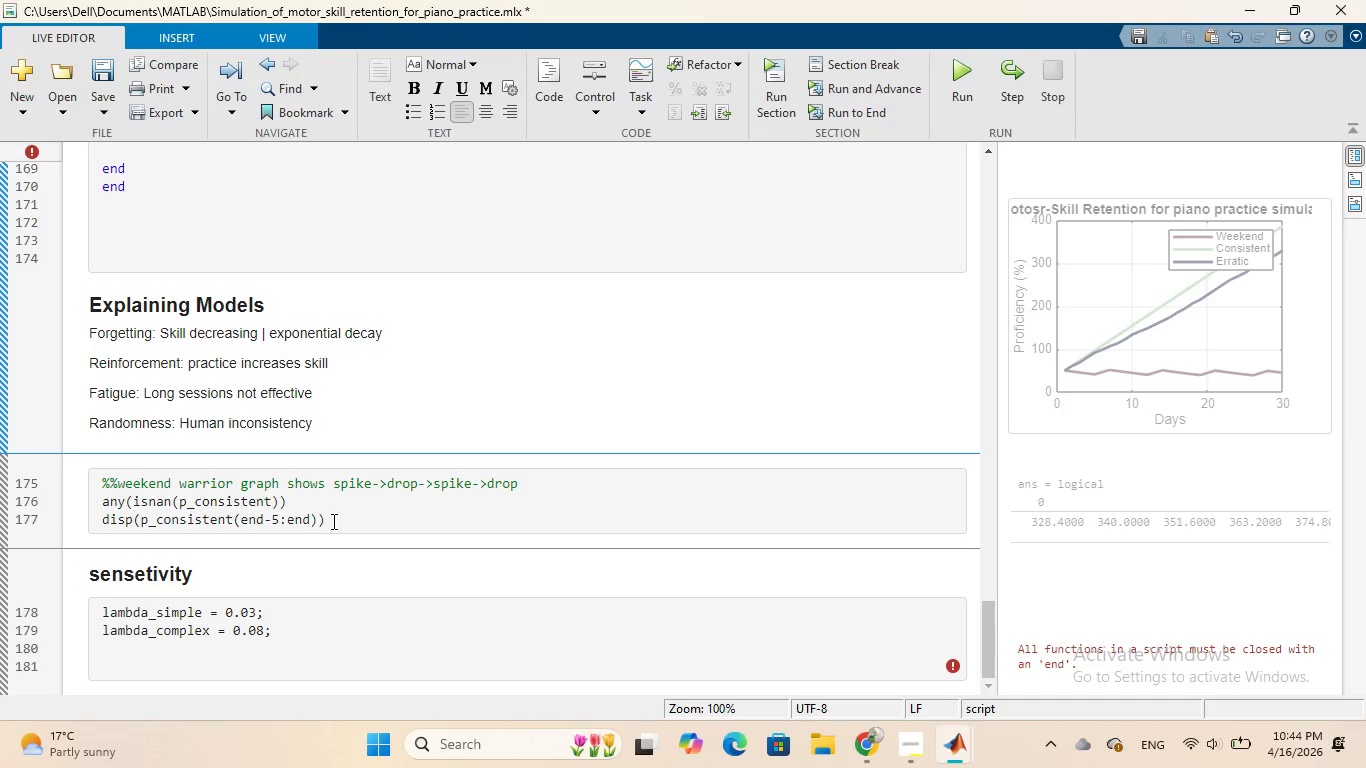 
left_click_drag(start_coordinate=[334, 525], to_coordinate=[74, 479])
 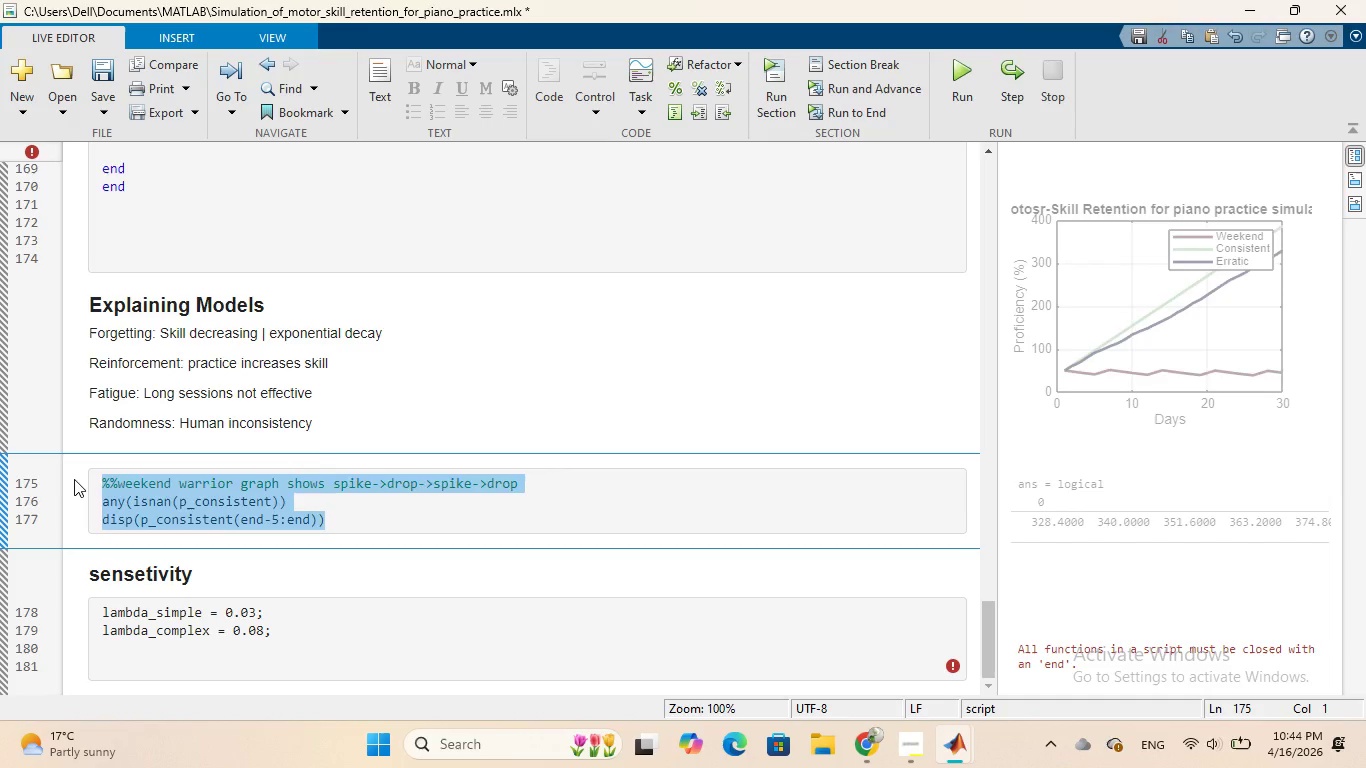 
key(Backspace)
 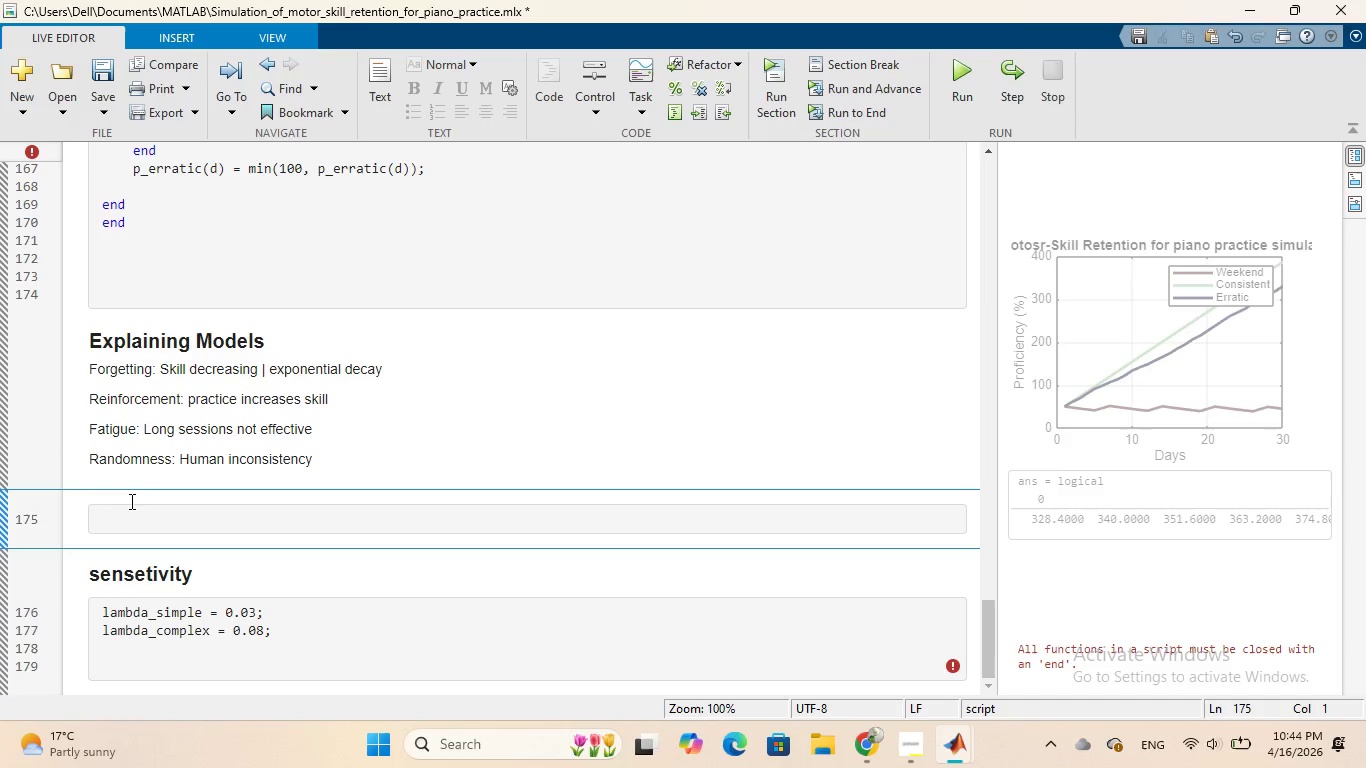 
key(Backspace)
 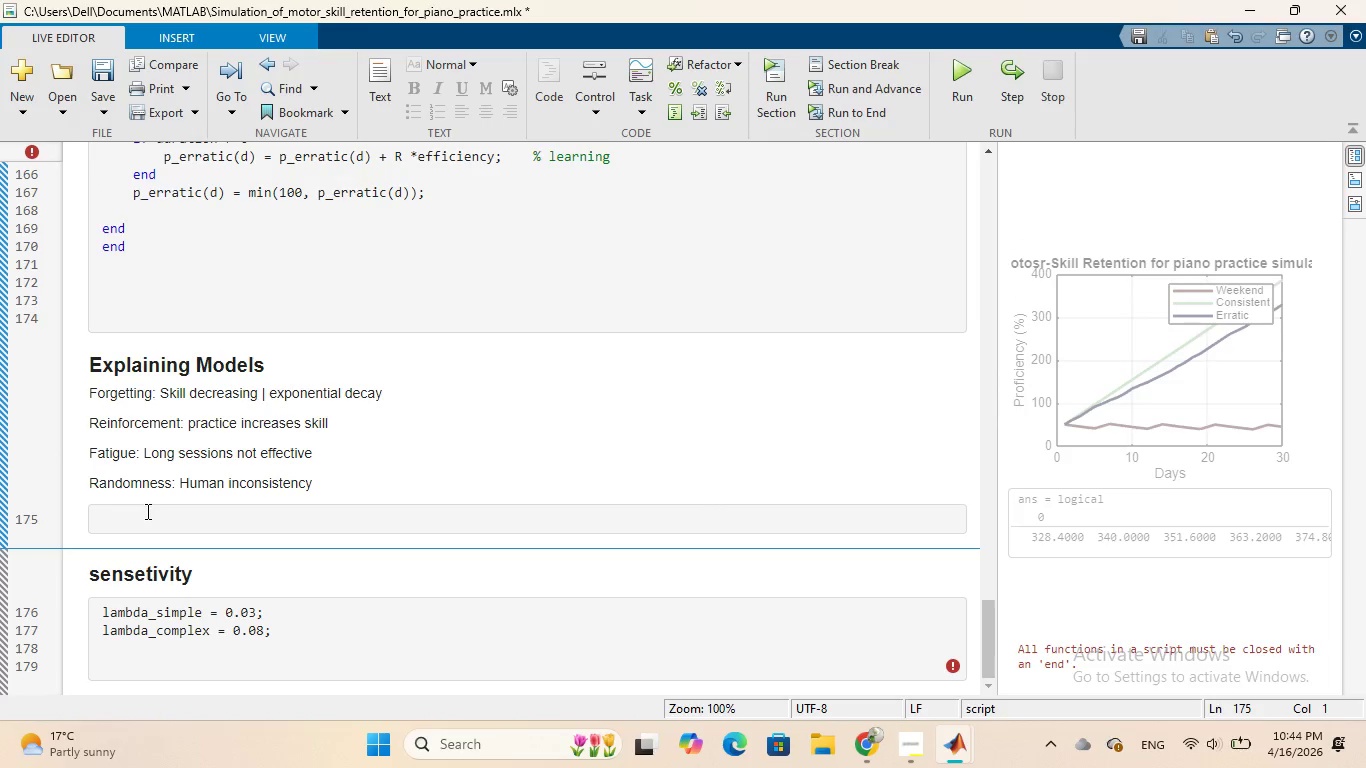 
key(Backspace)
 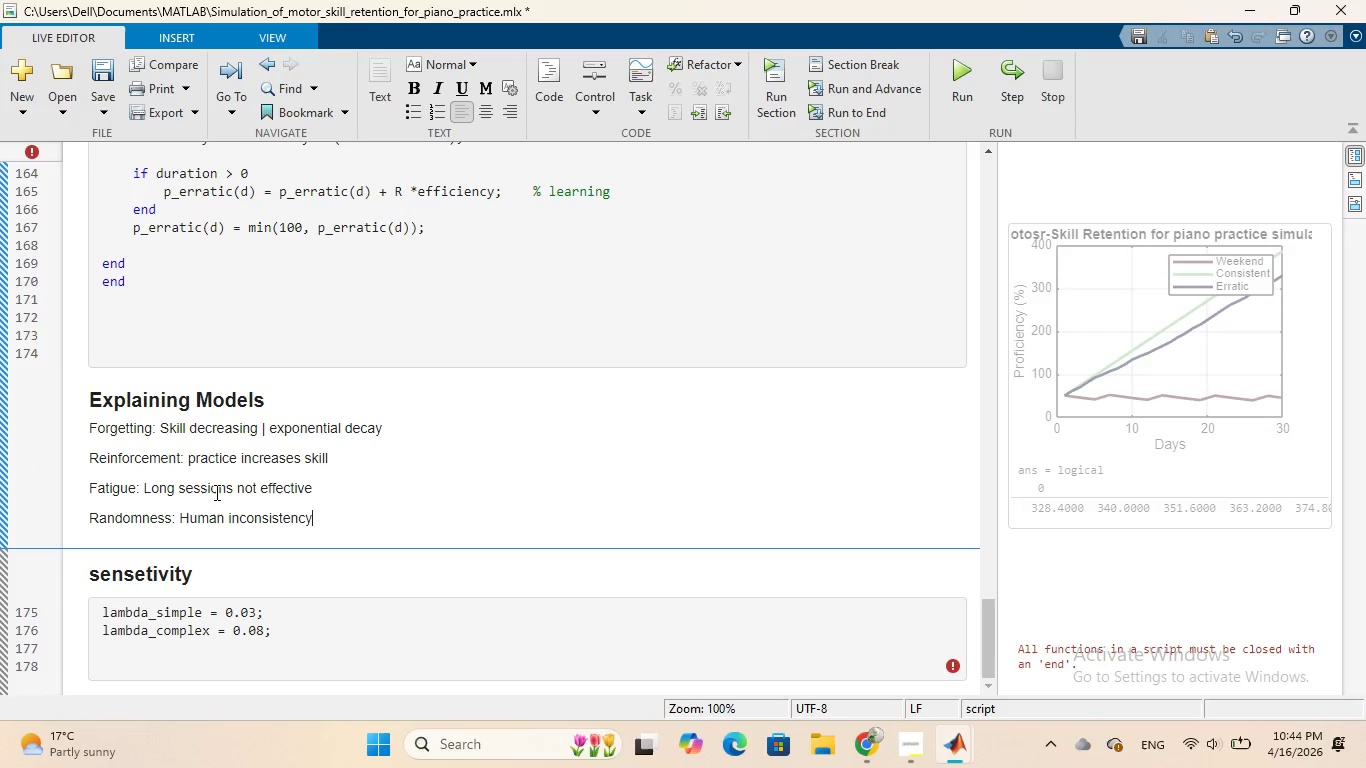 
scroll: coordinate [216, 492], scroll_direction: down, amount: 1.0
 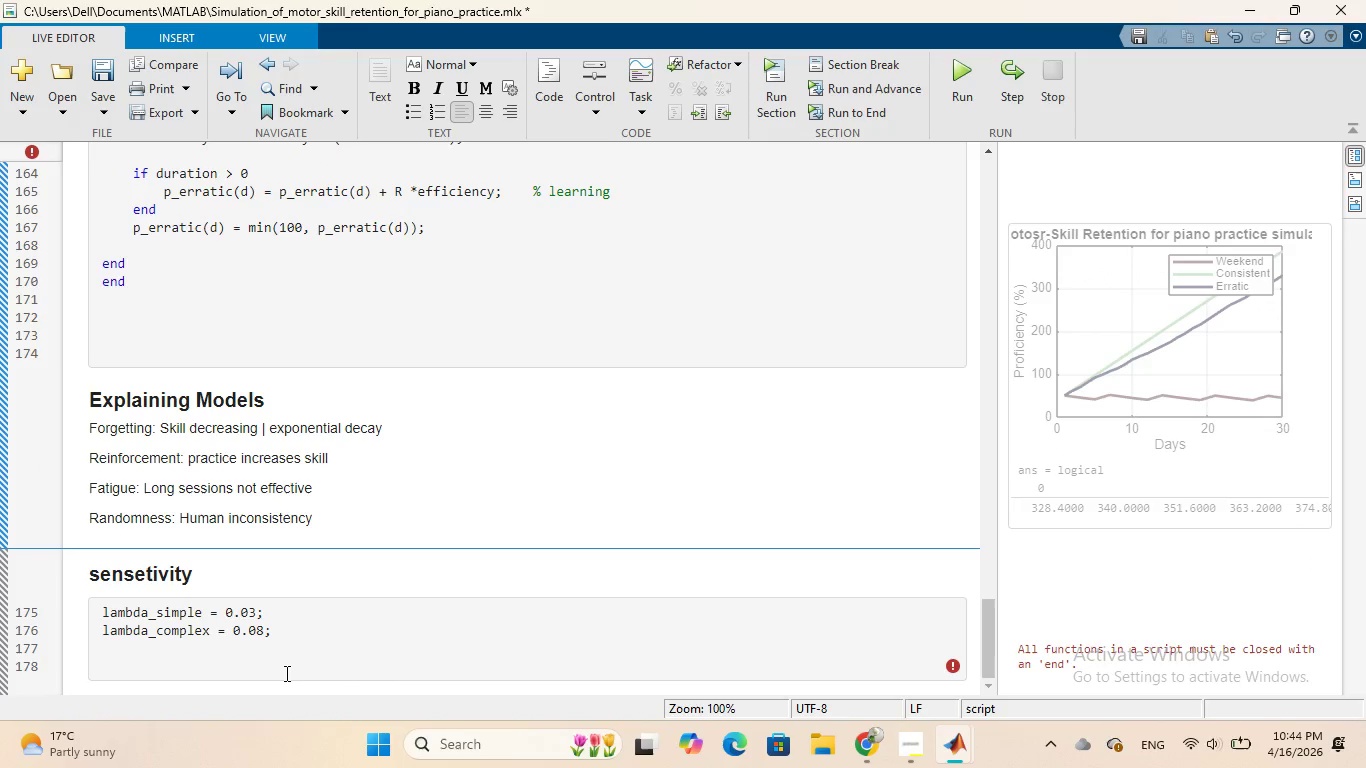 
left_click([285, 673])
 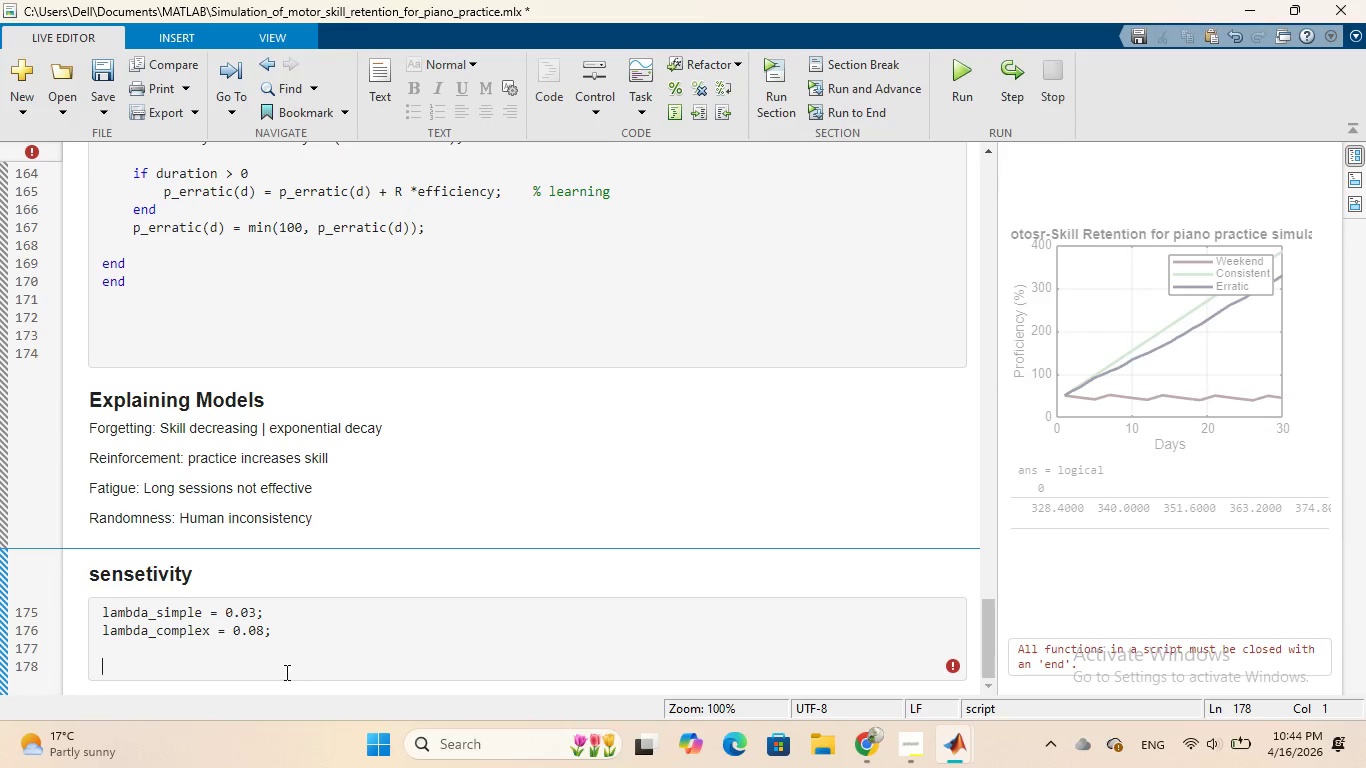 
key(Backspace)
 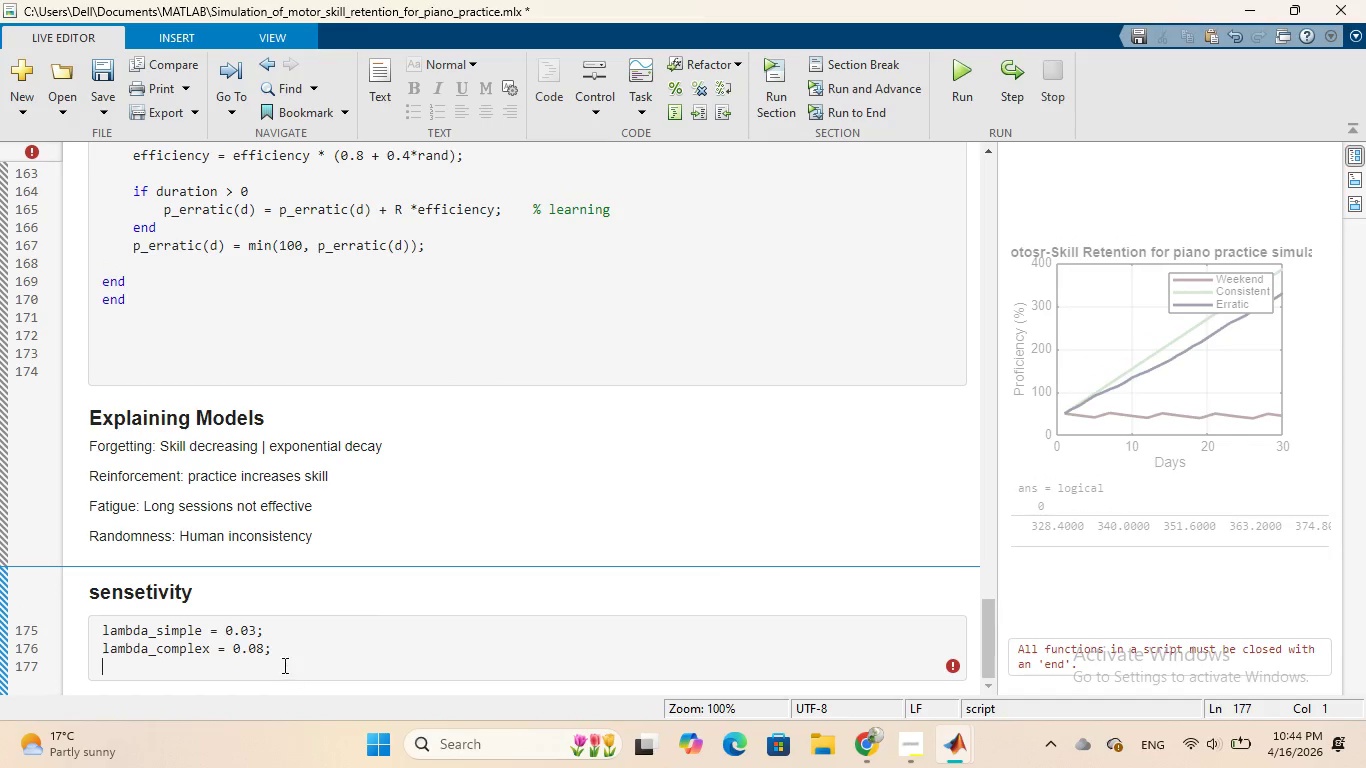 
key(Backspace)
 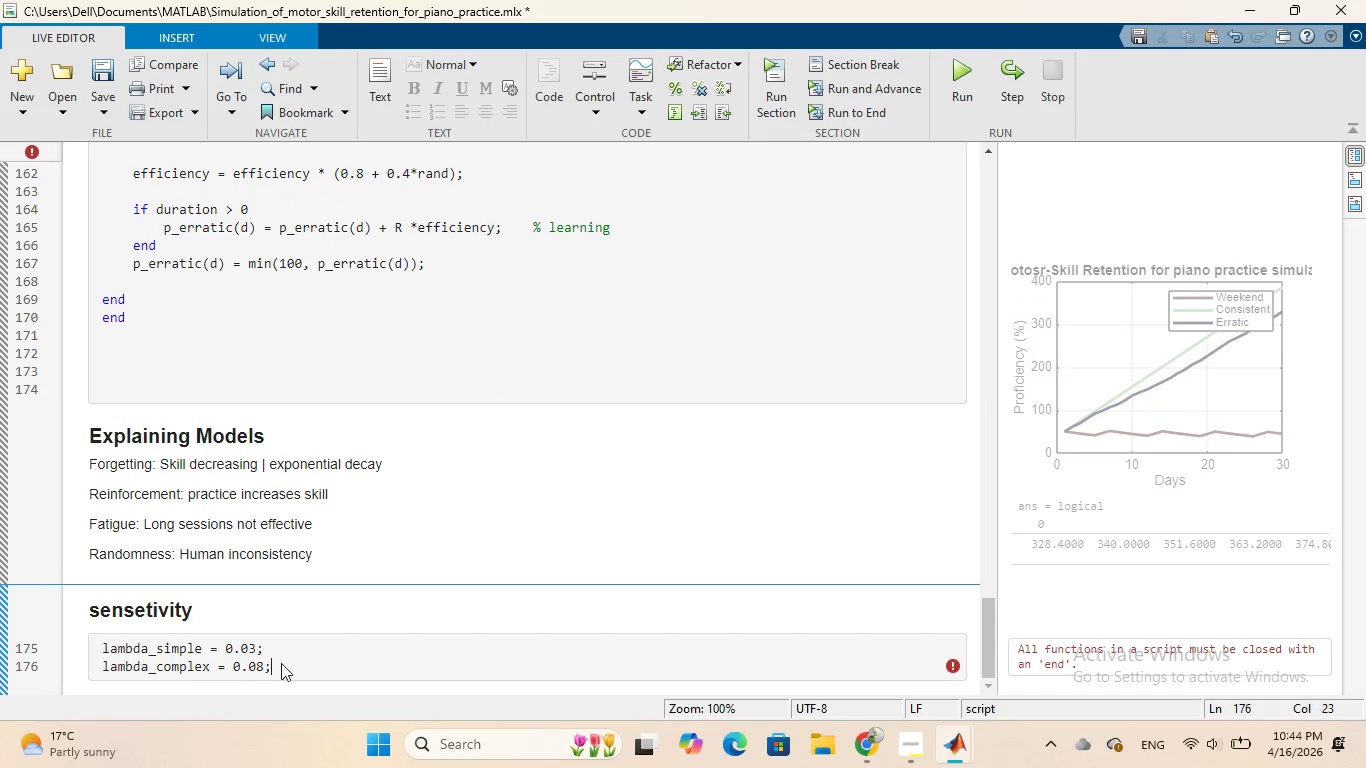 
key(Backspace)
 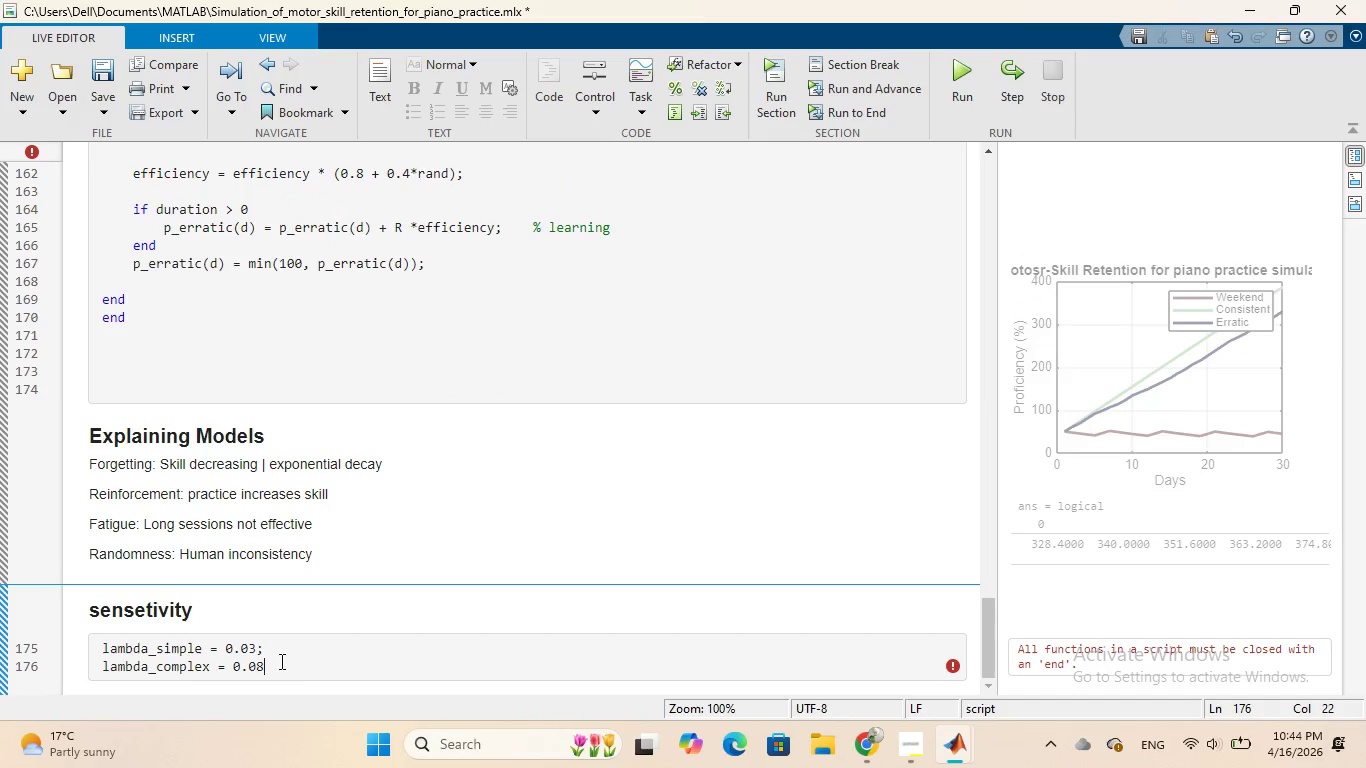 
hold_key(key=Backspace, duration=0.89)
 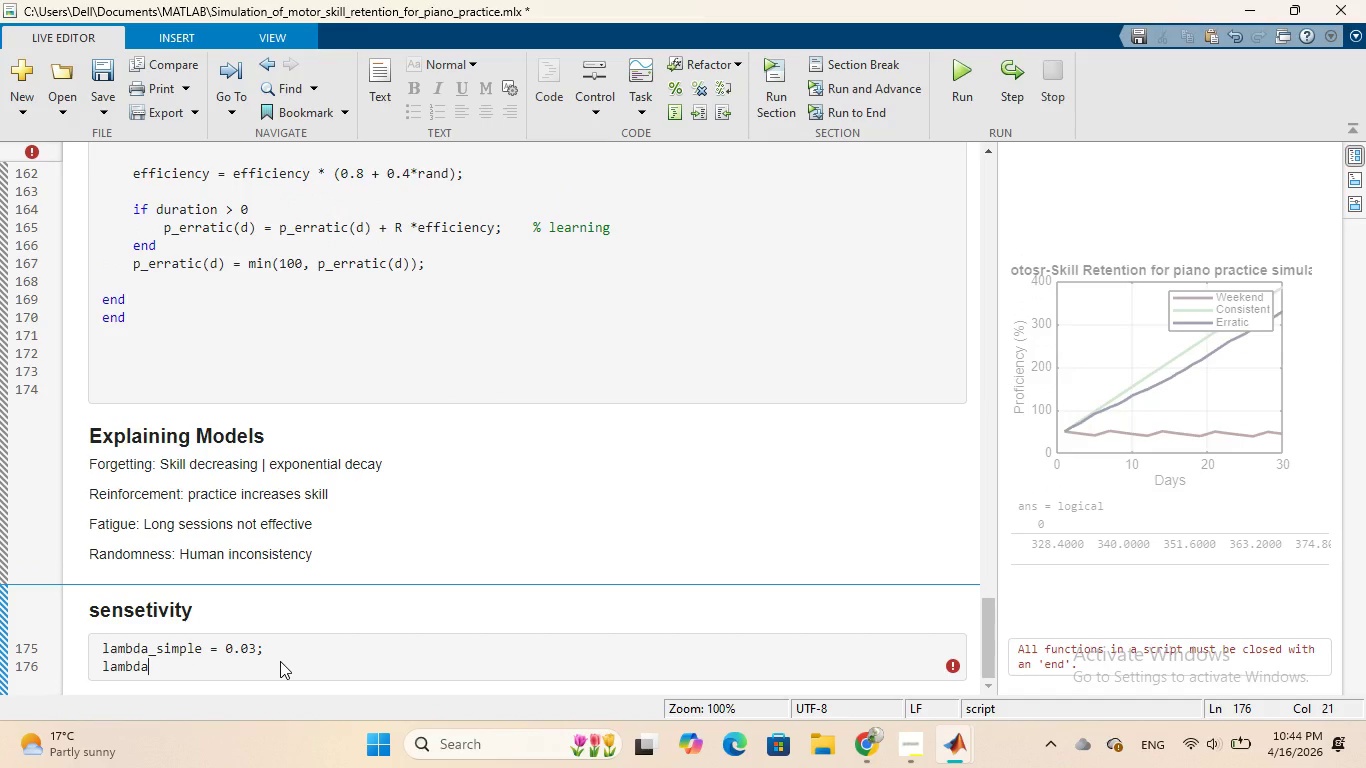 
hold_key(key=Backspace, duration=0.69)
 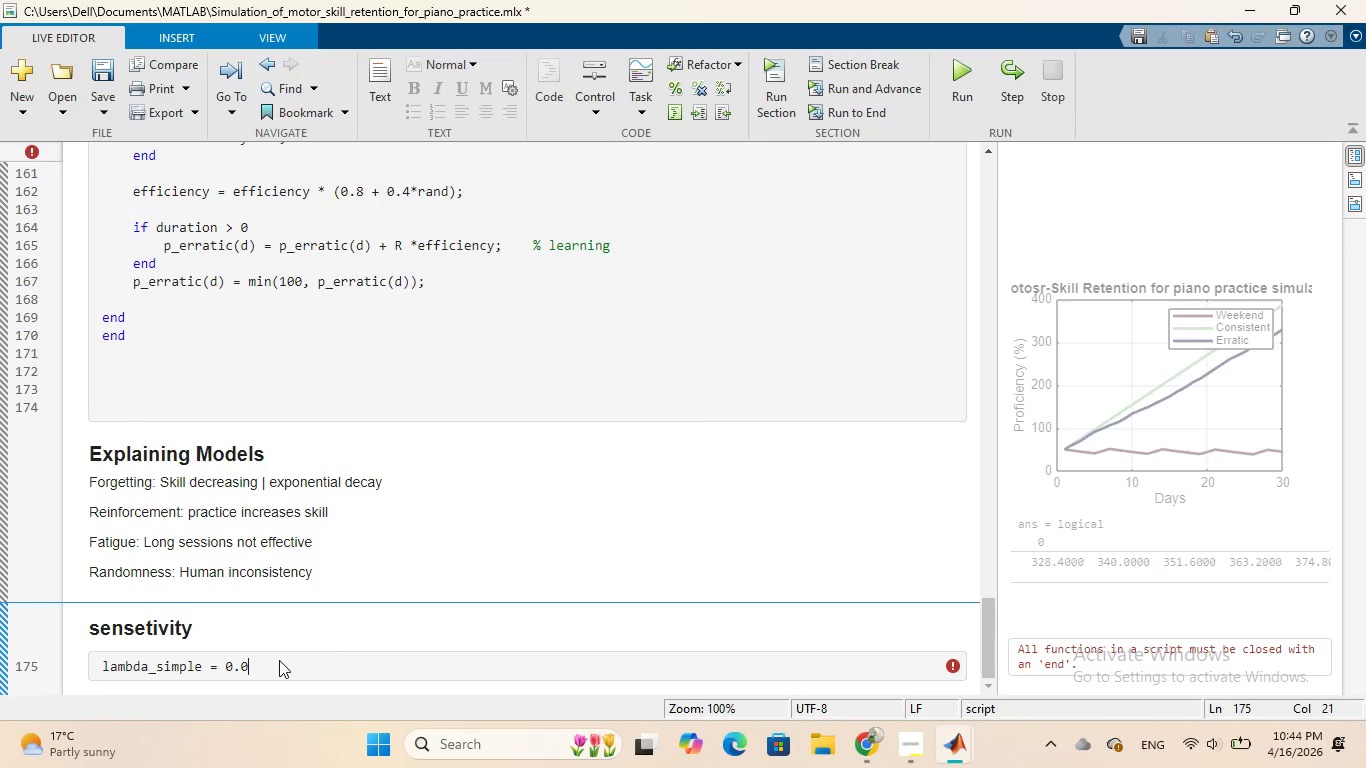 
hold_key(key=Backspace, duration=0.72)
 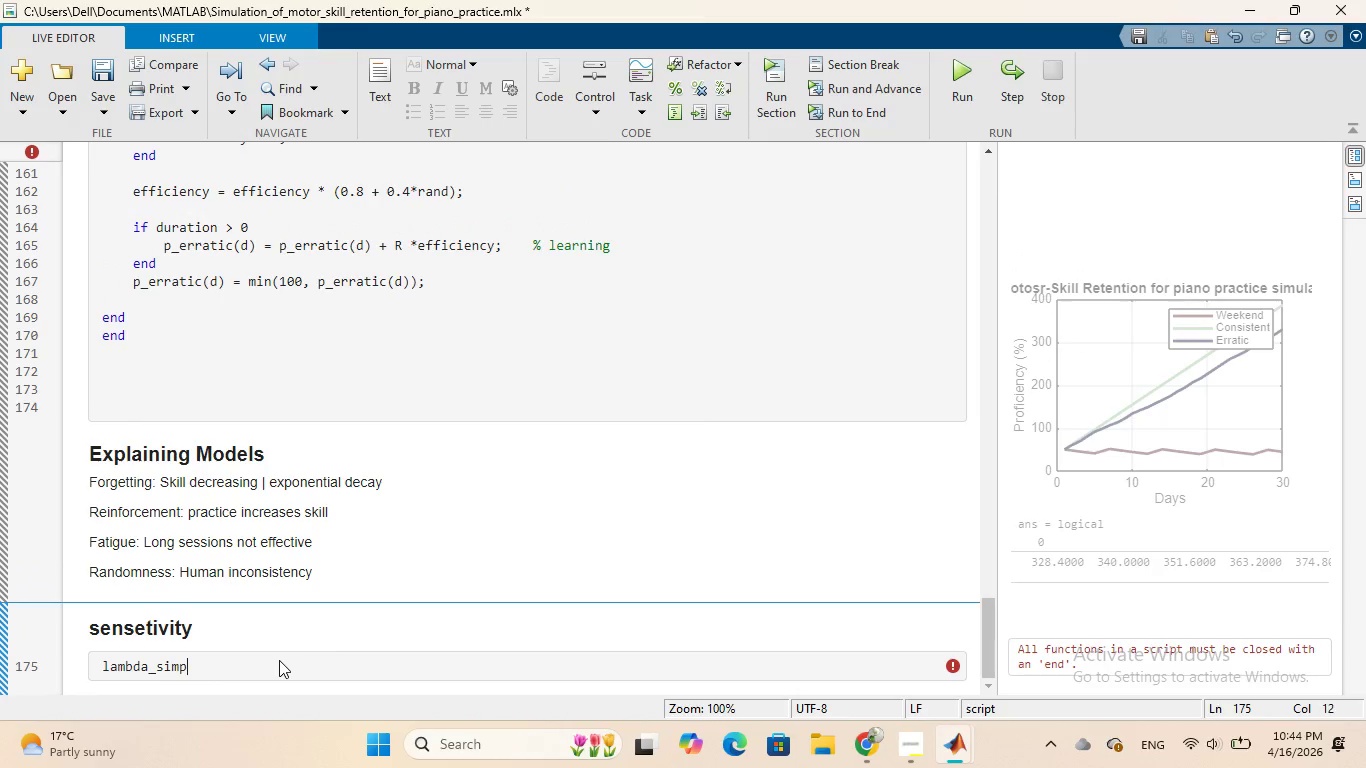 
hold_key(key=Backspace, duration=0.69)
 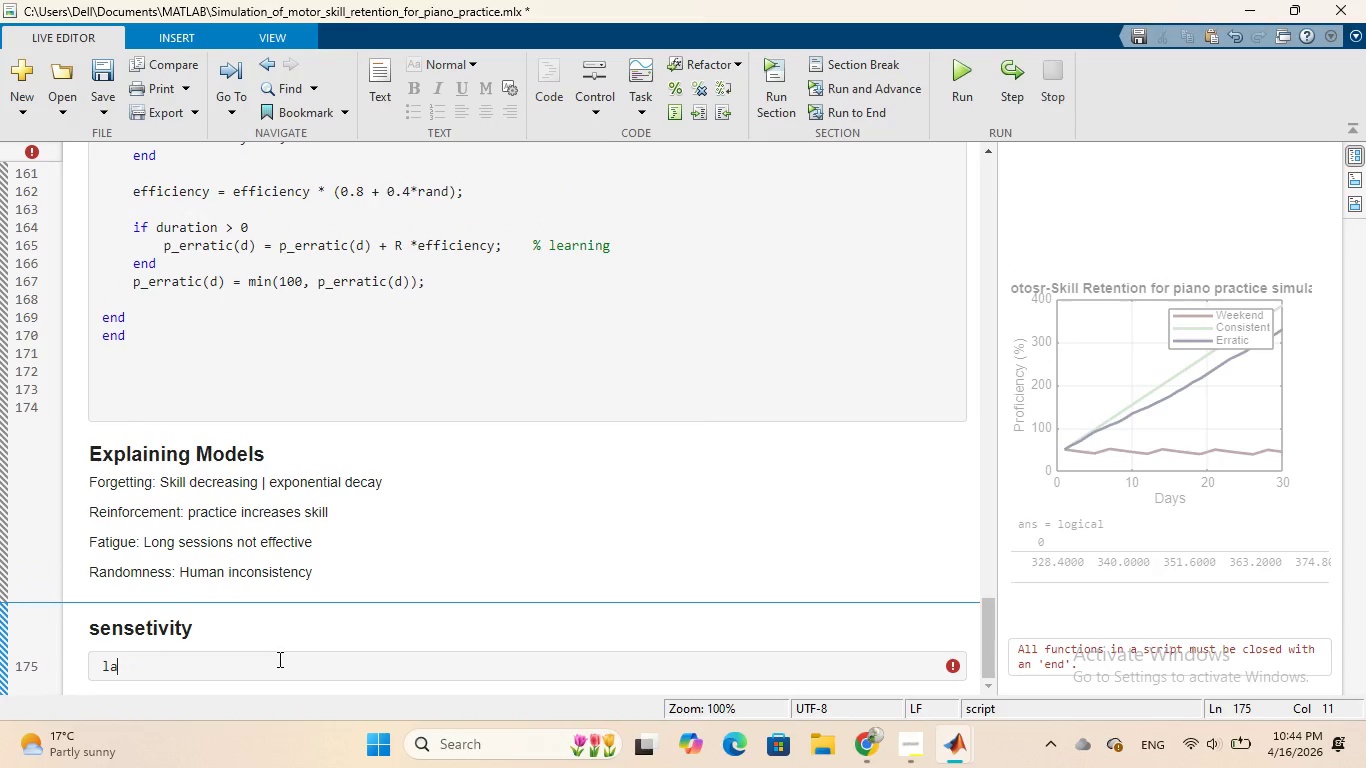 
hold_key(key=Backspace, duration=0.53)
 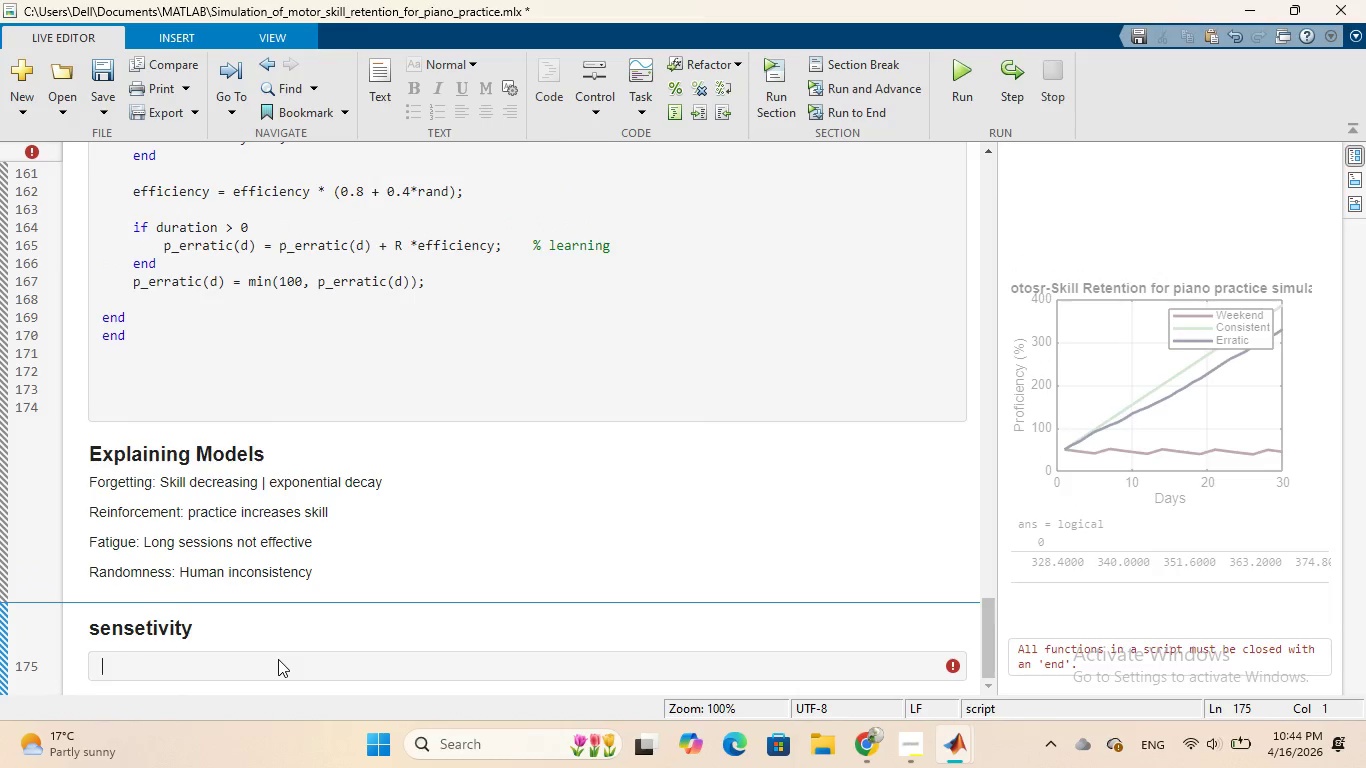 
key(Backspace)
 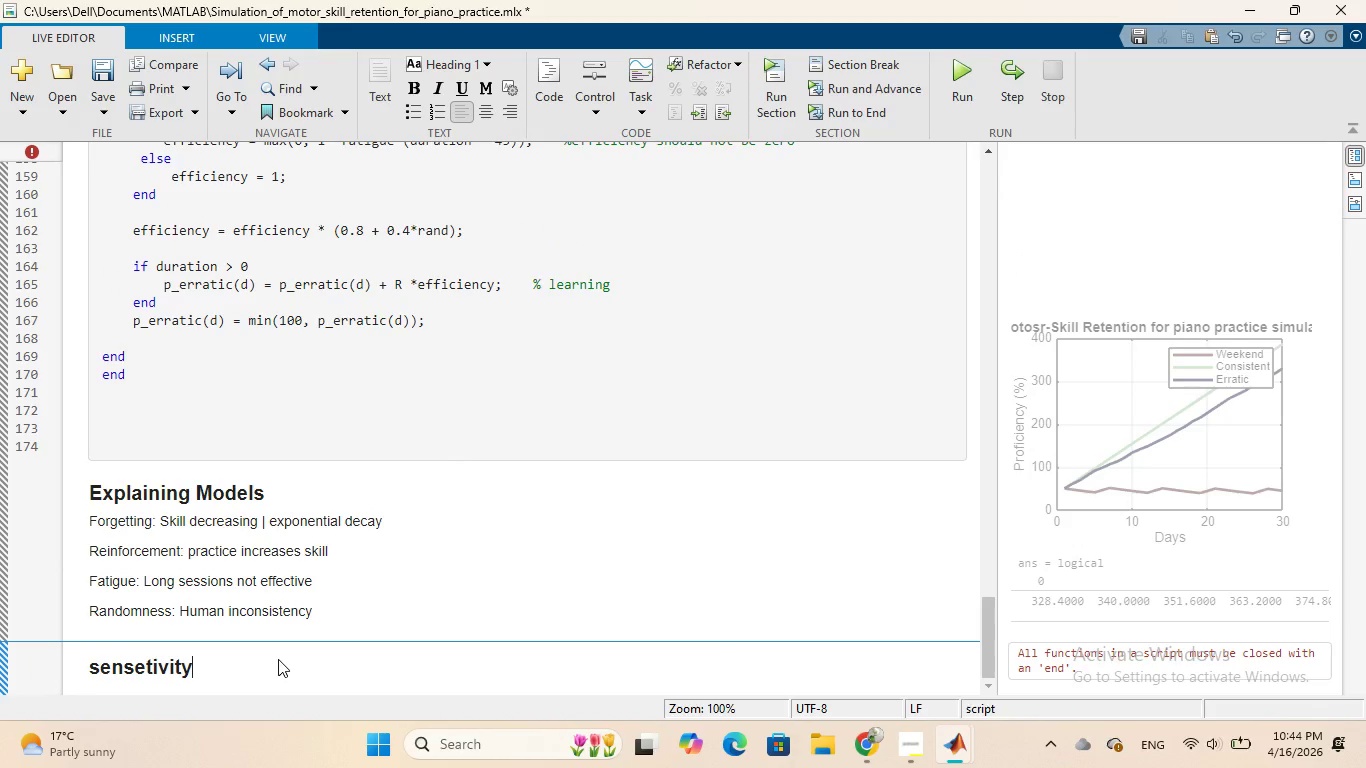 
key(Backspace)
 